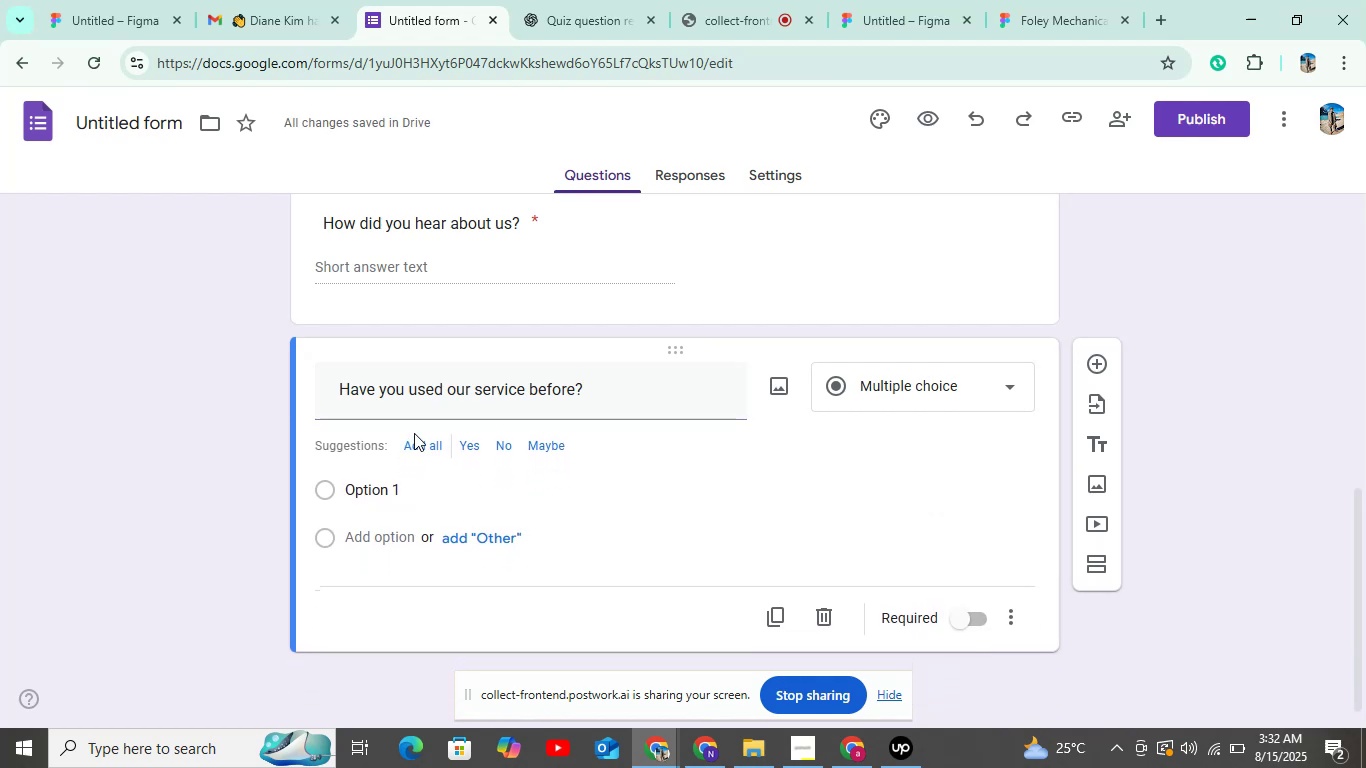 
double_click([419, 437])
 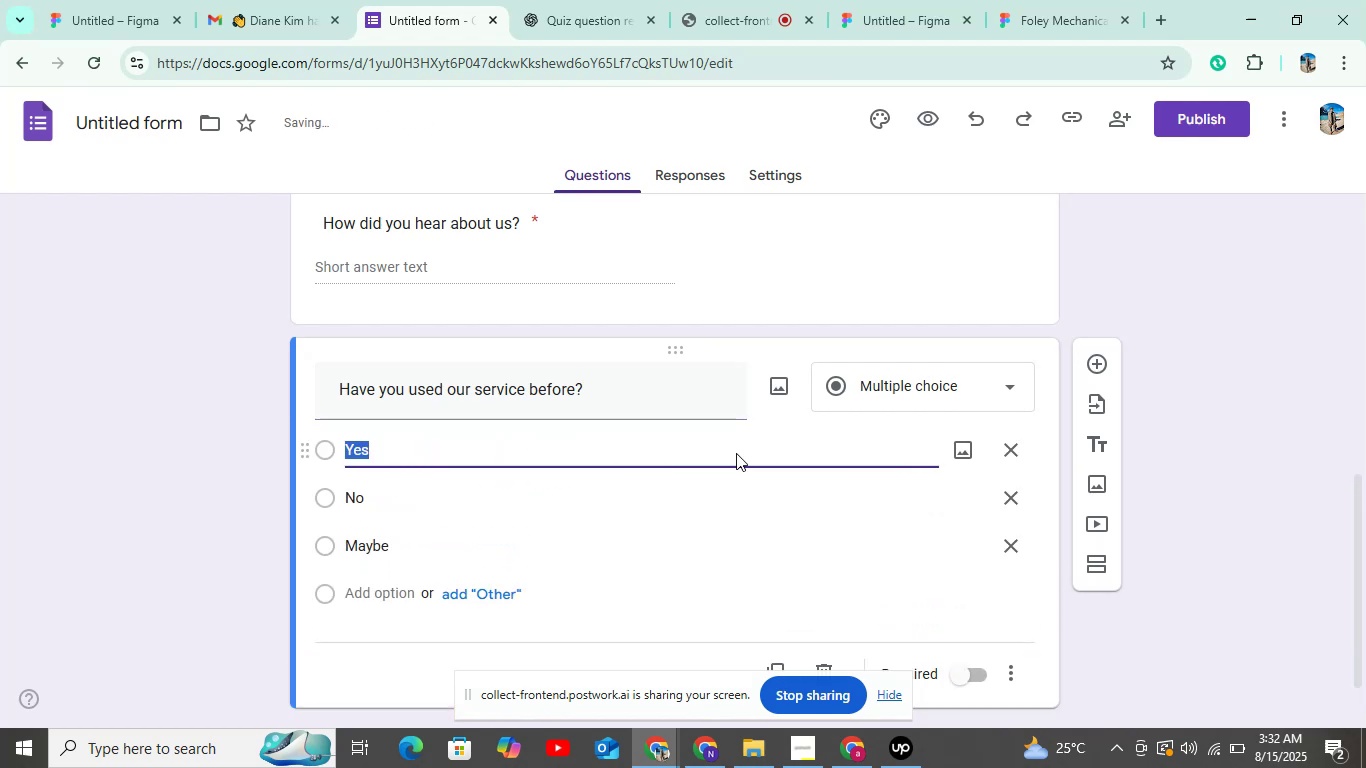 
left_click([897, 387])
 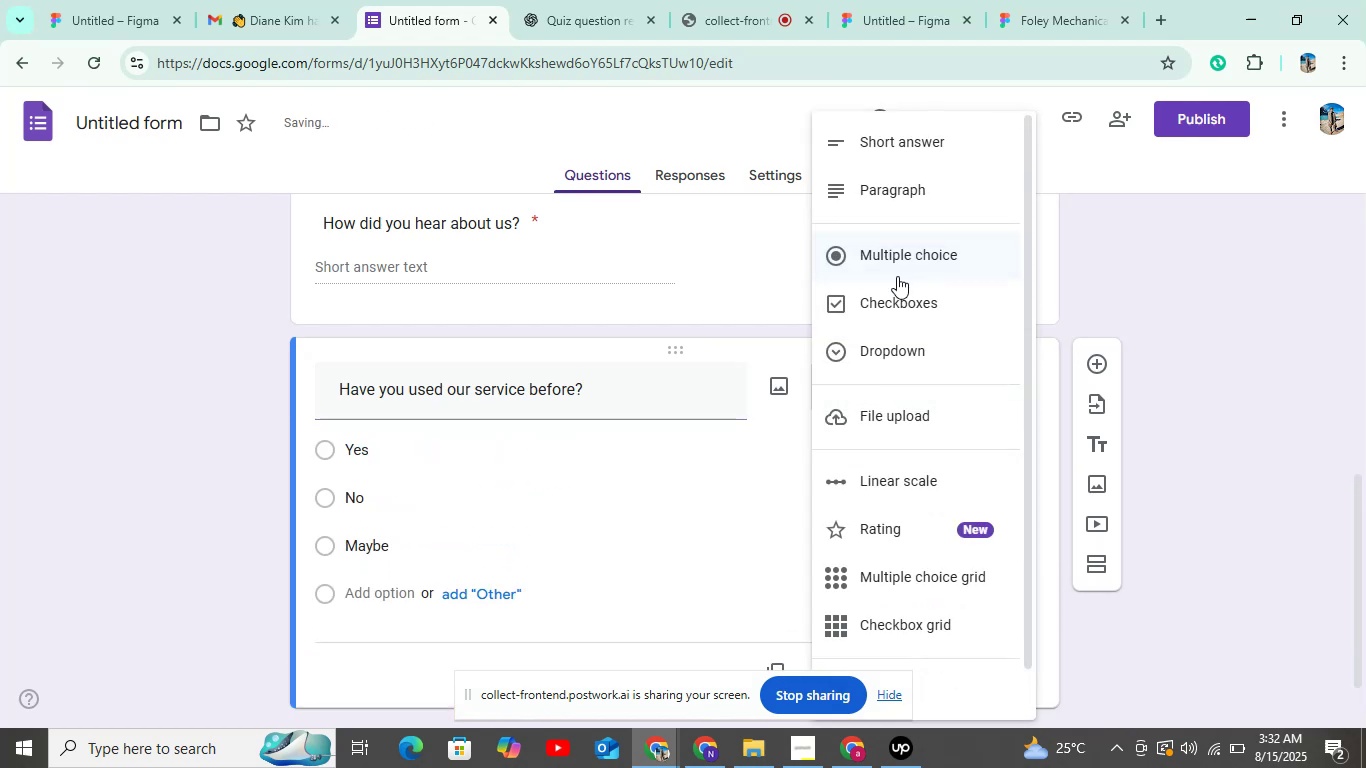 
left_click([896, 292])
 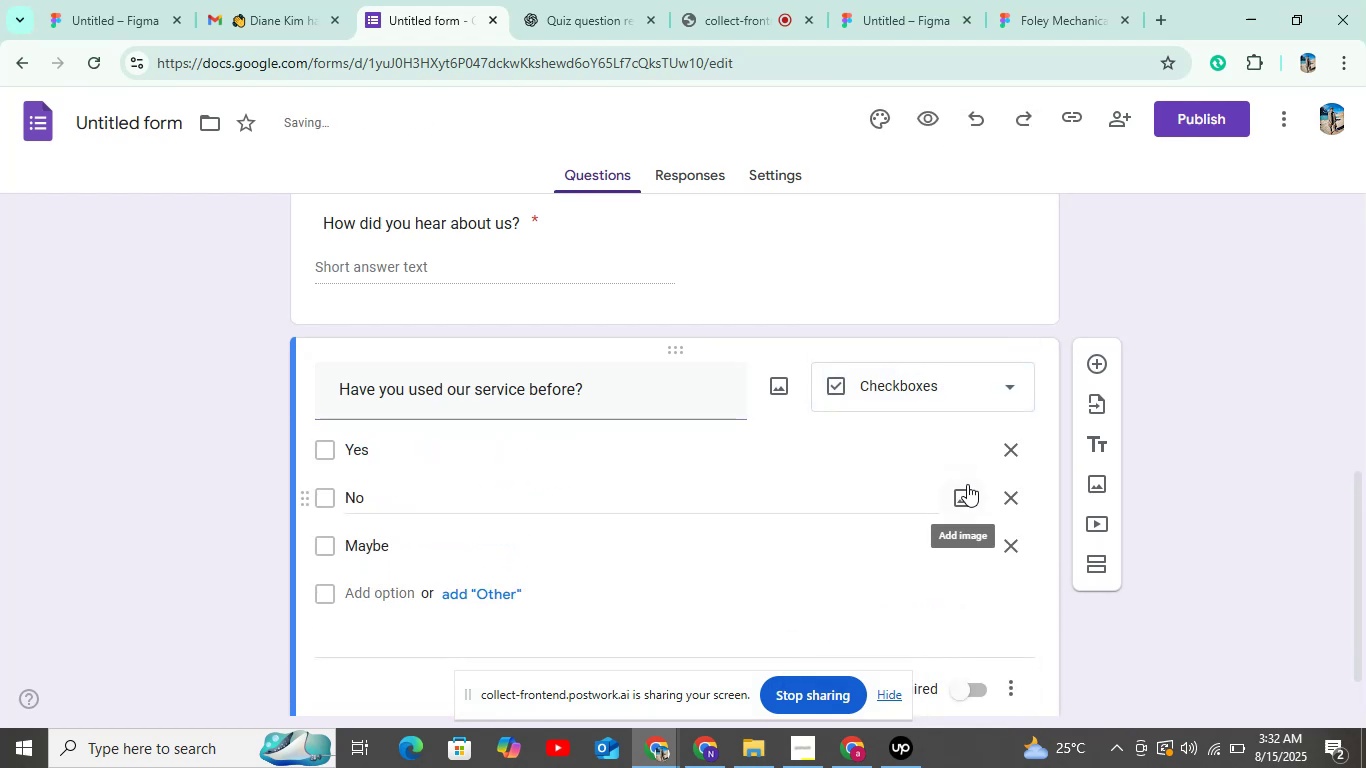 
scroll: coordinate [780, 445], scroll_direction: down, amount: 4.0
 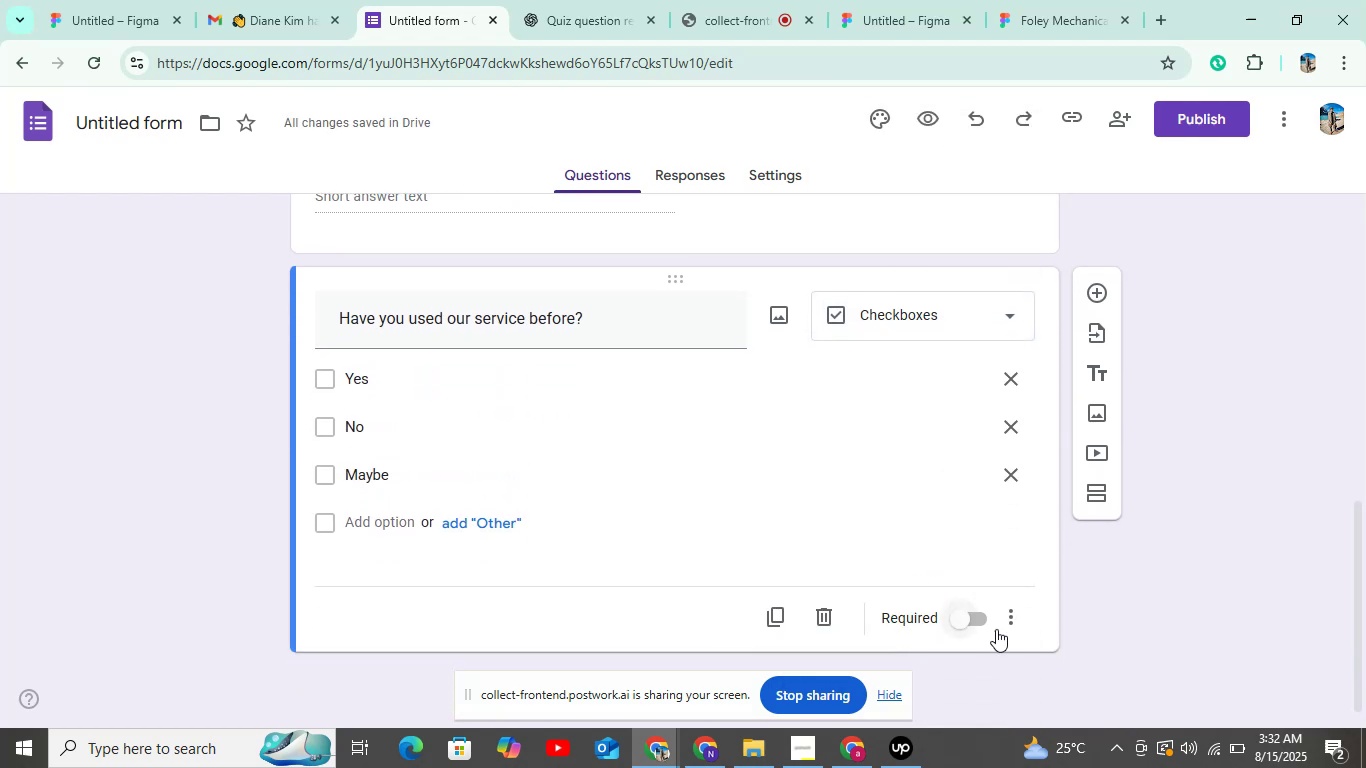 
left_click([965, 617])
 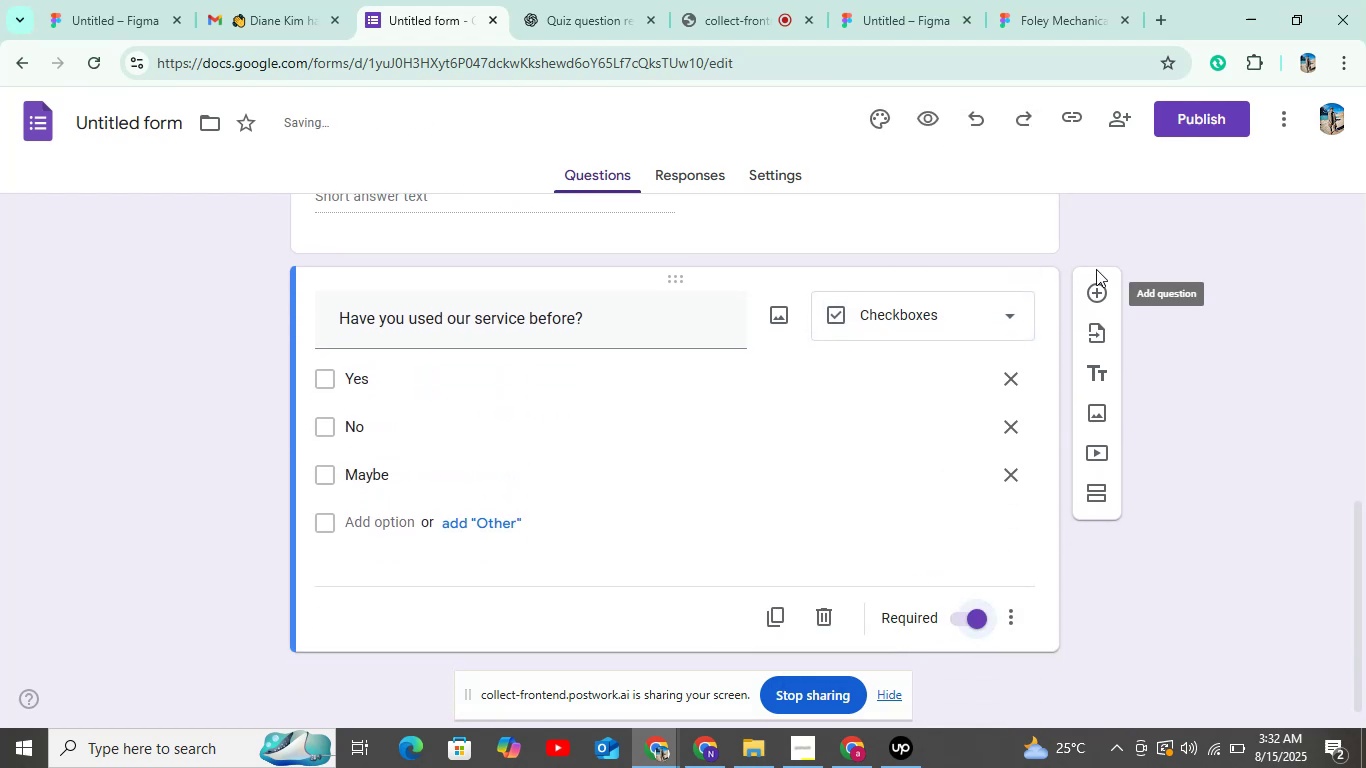 
left_click([1094, 281])
 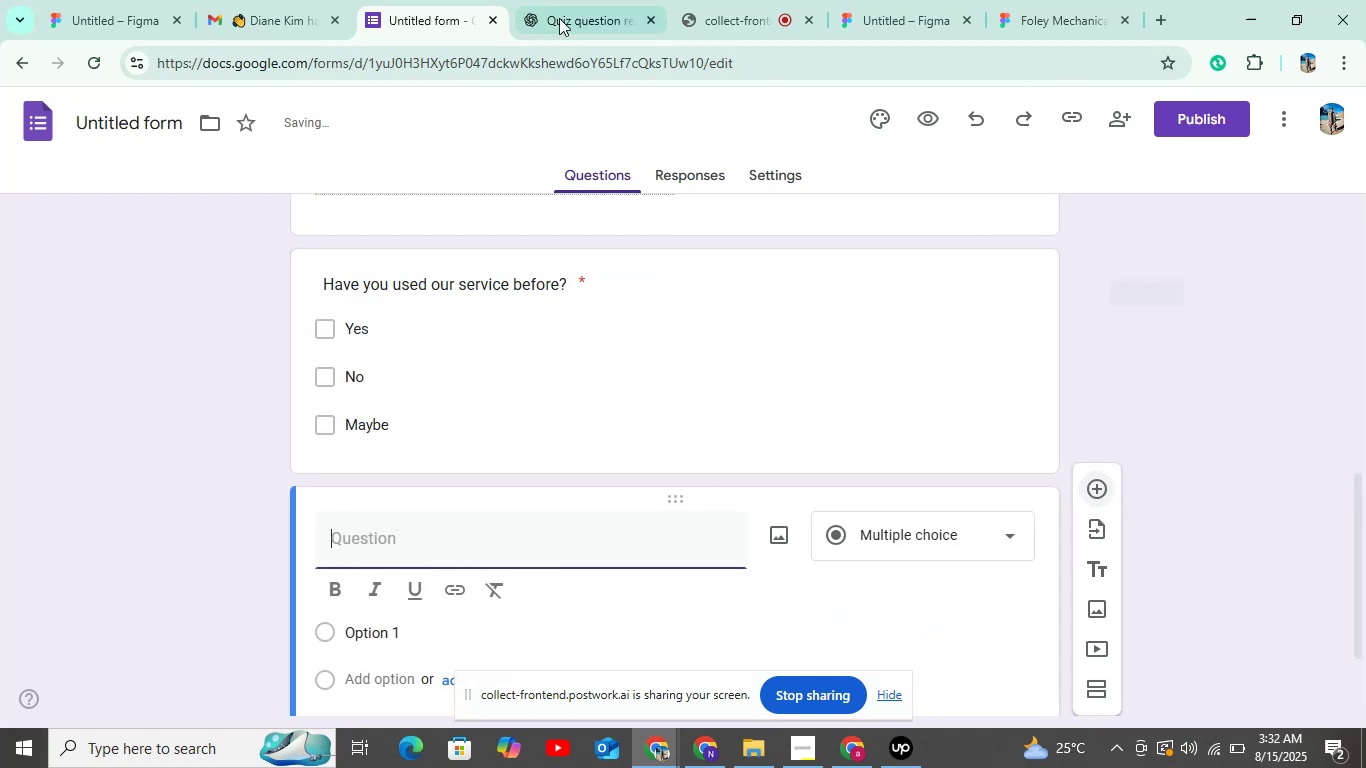 
left_click([559, 12])
 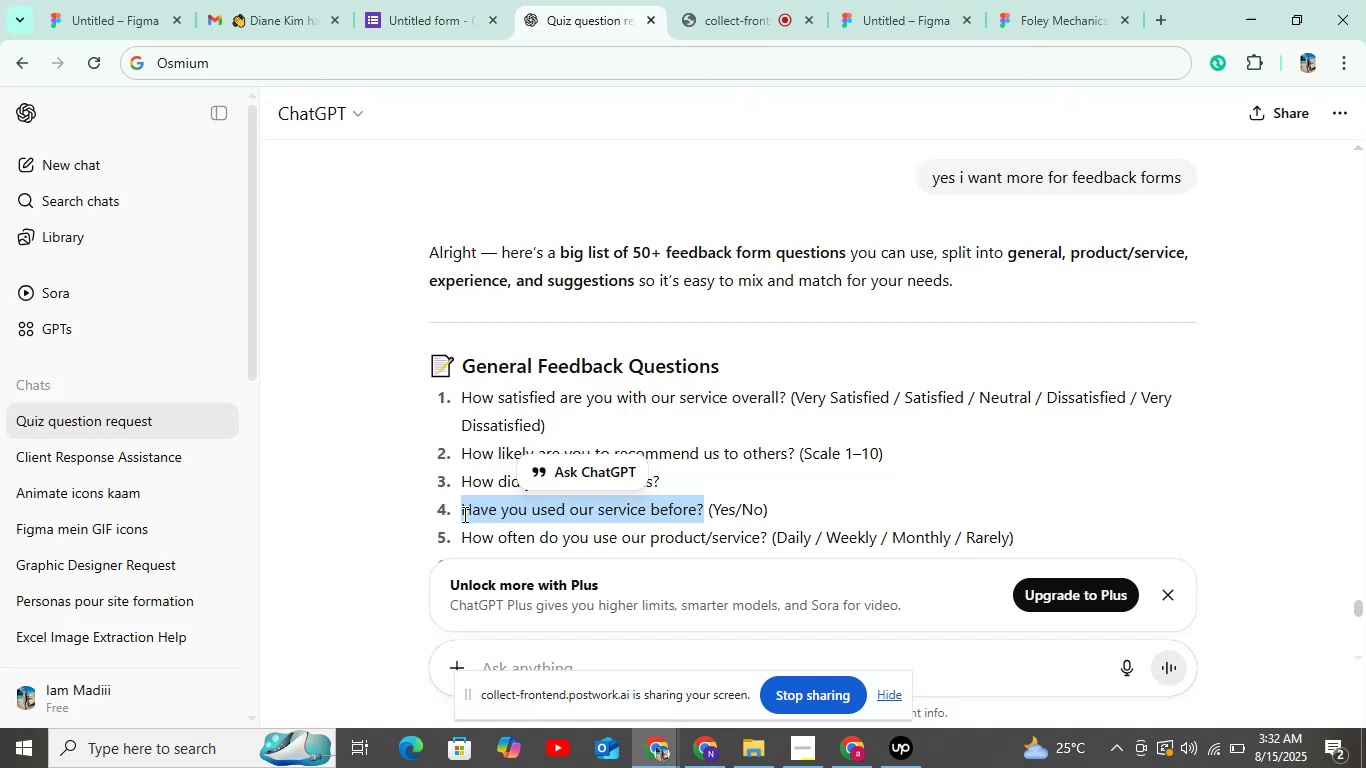 
left_click_drag(start_coordinate=[461, 527], to_coordinate=[772, 531])
 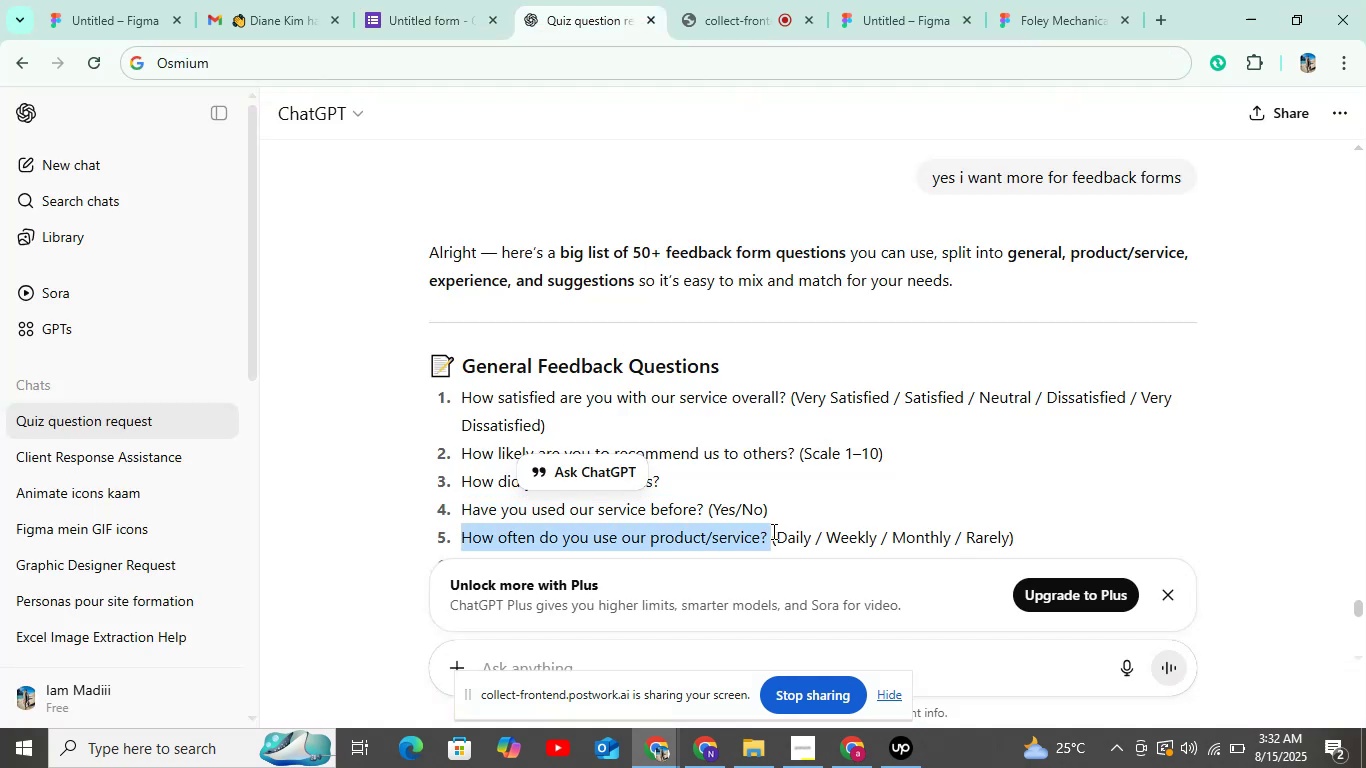 
key(Control+C)
 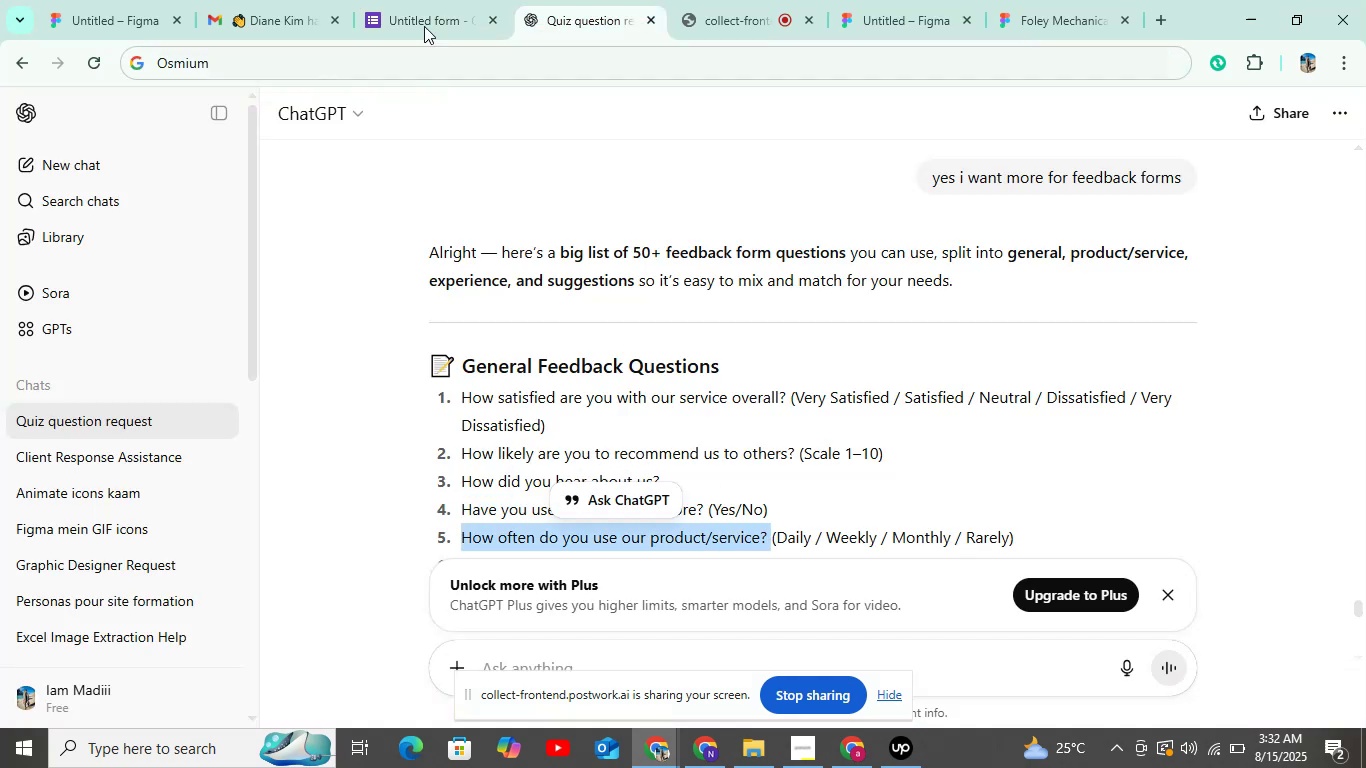 
left_click([422, 0])
 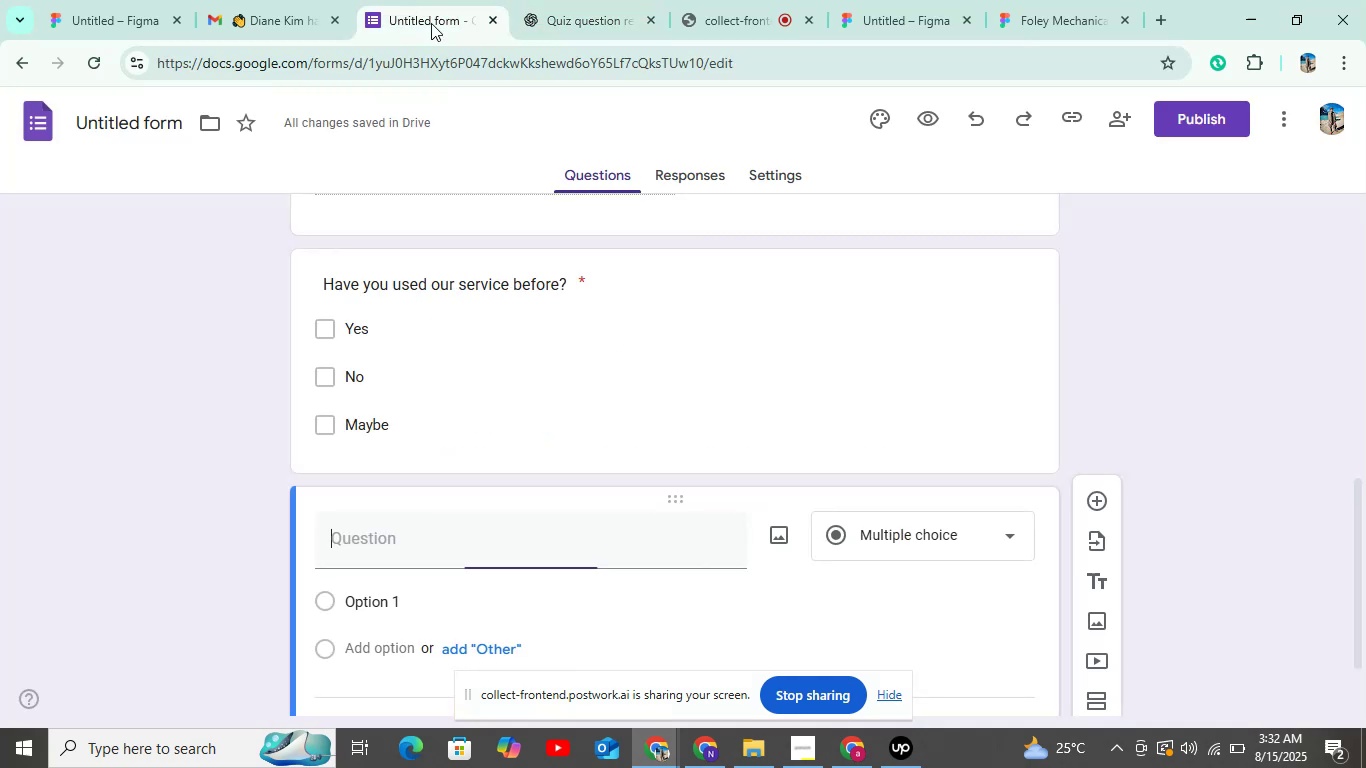 
key(Control+V)
 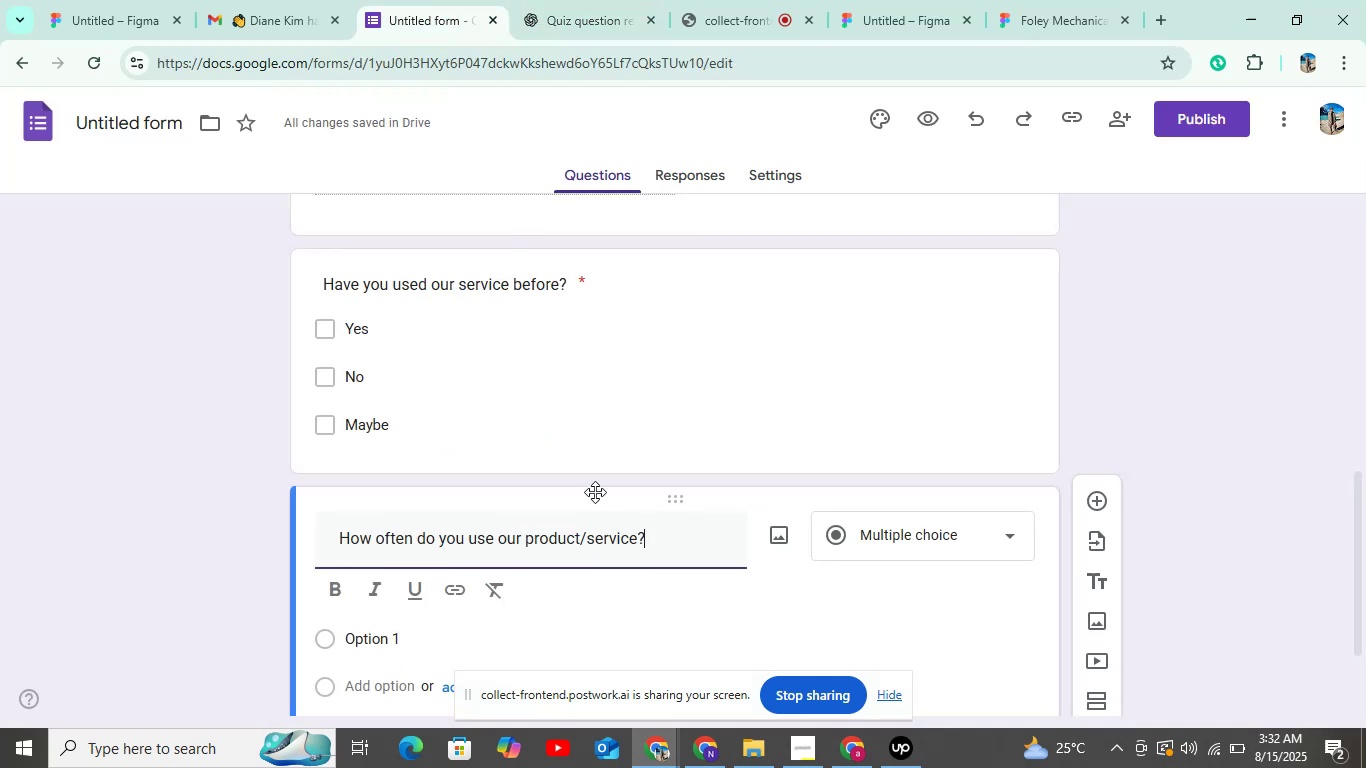 
scroll: coordinate [597, 483], scroll_direction: down, amount: 5.0
 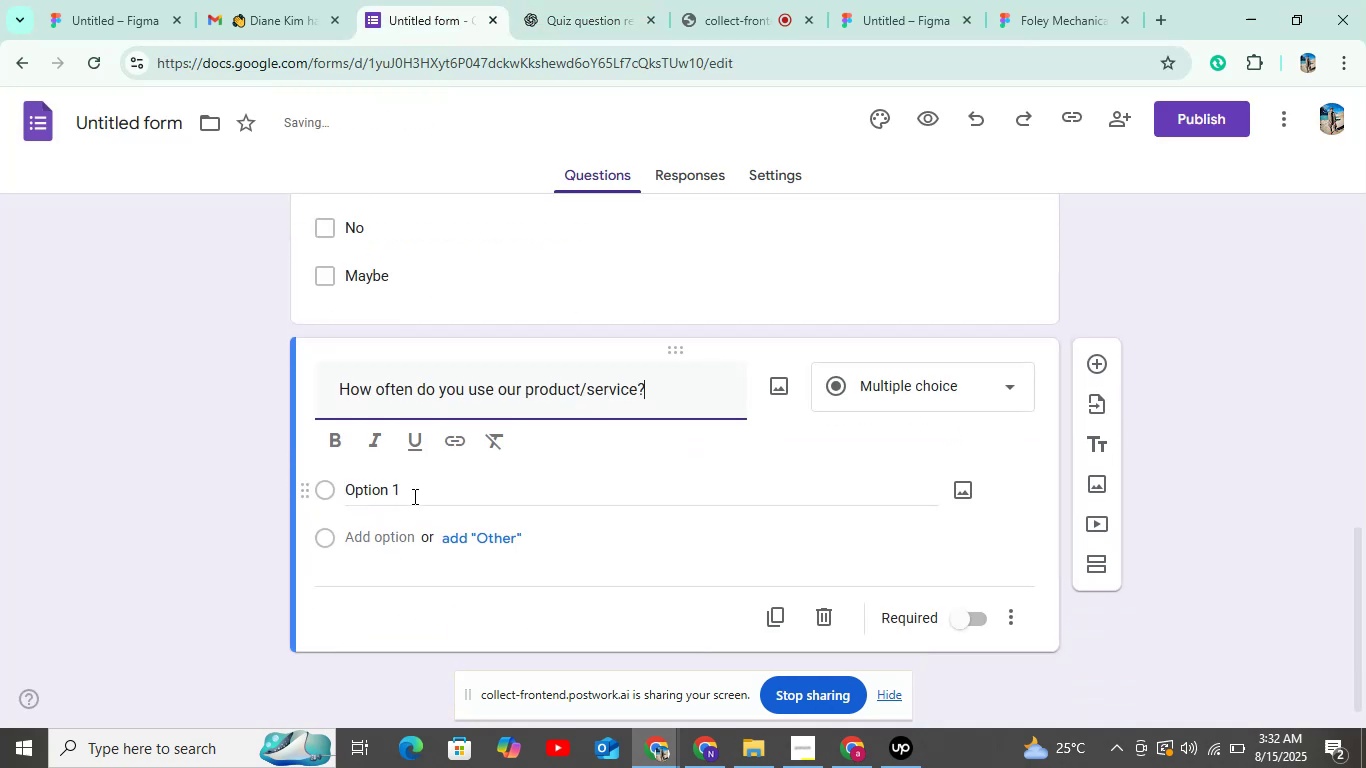 
left_click([413, 496])
 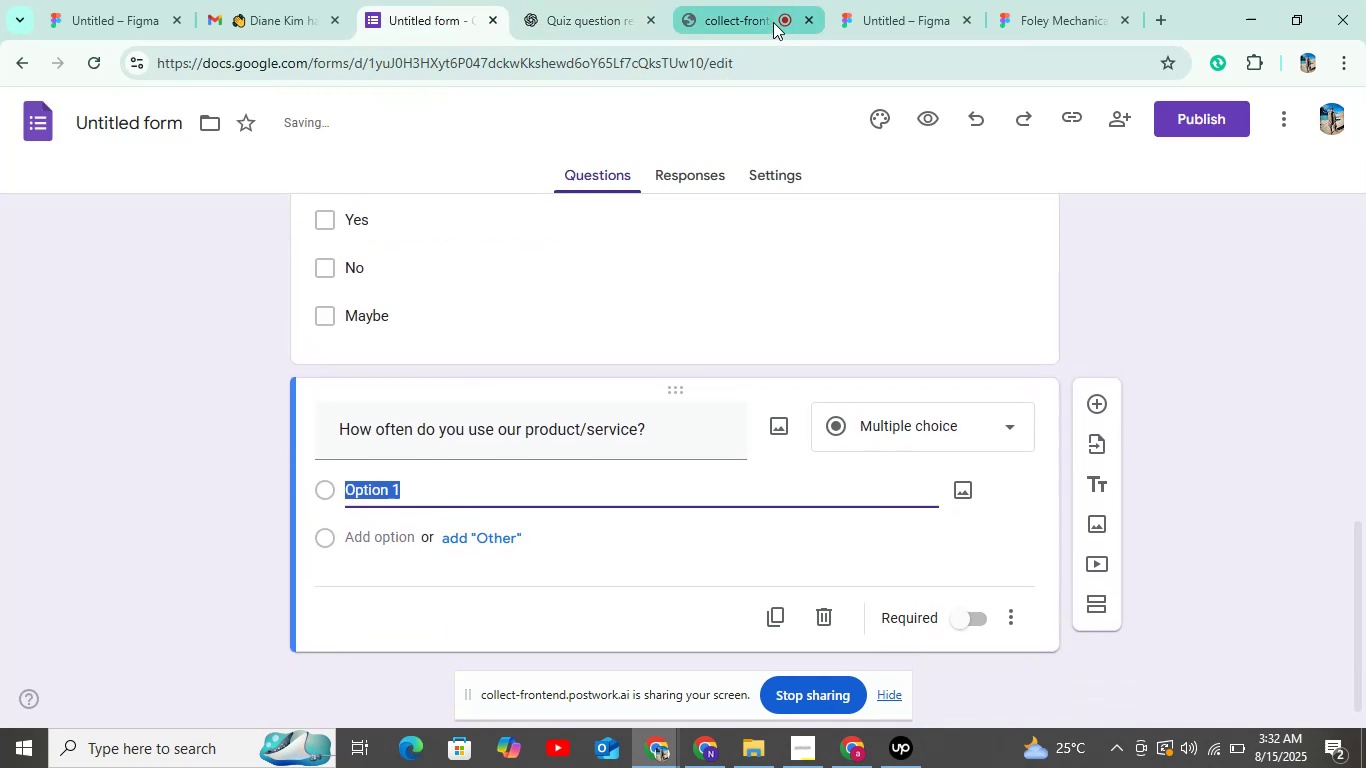 
left_click([551, 13])
 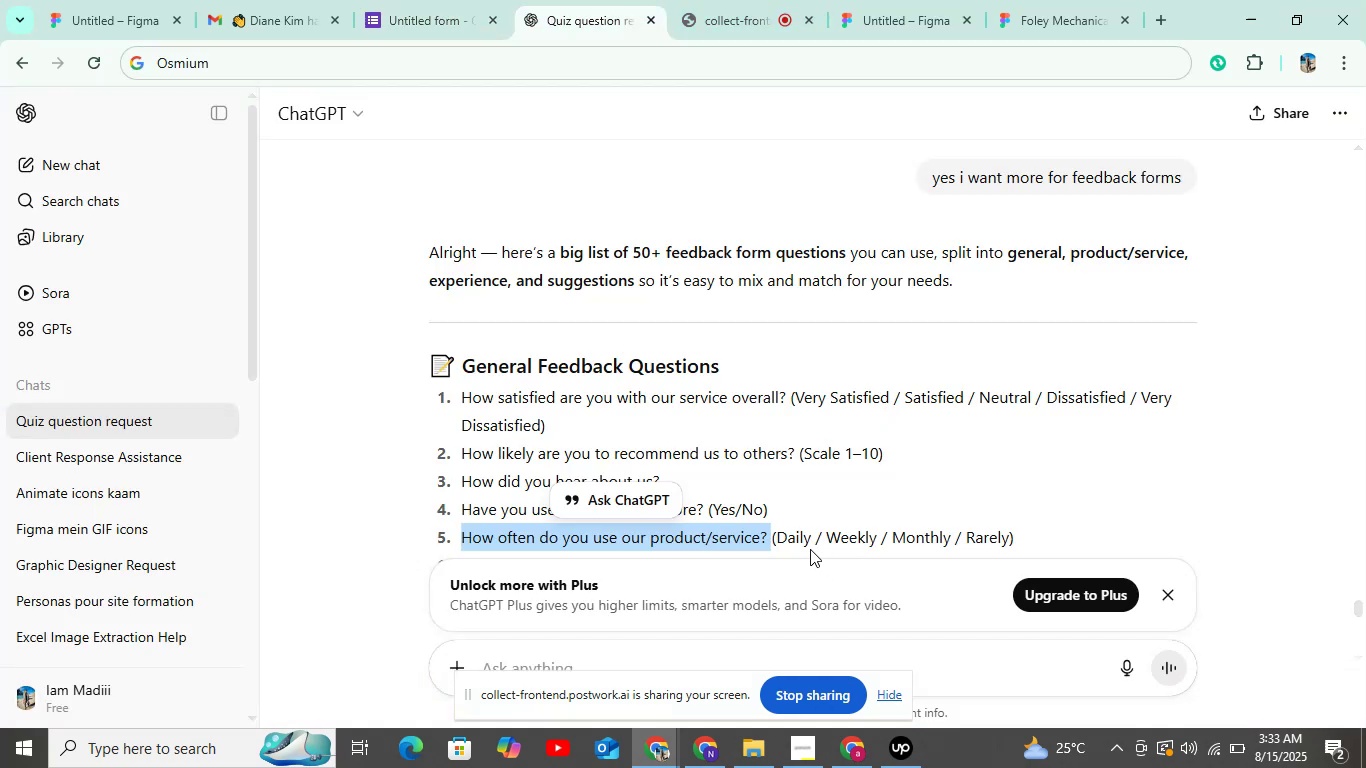 
left_click_drag(start_coordinate=[775, 536], to_coordinate=[1011, 535])
 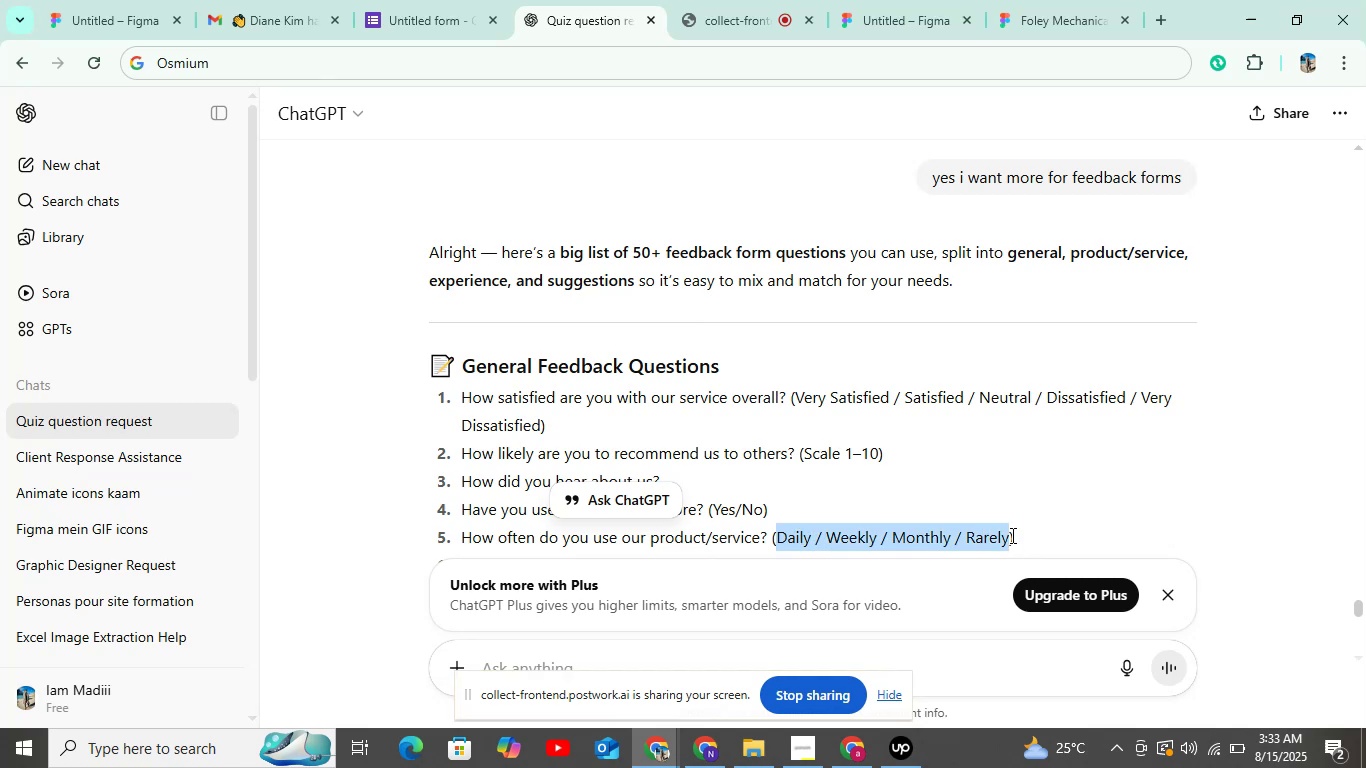 
key(Control+C)
 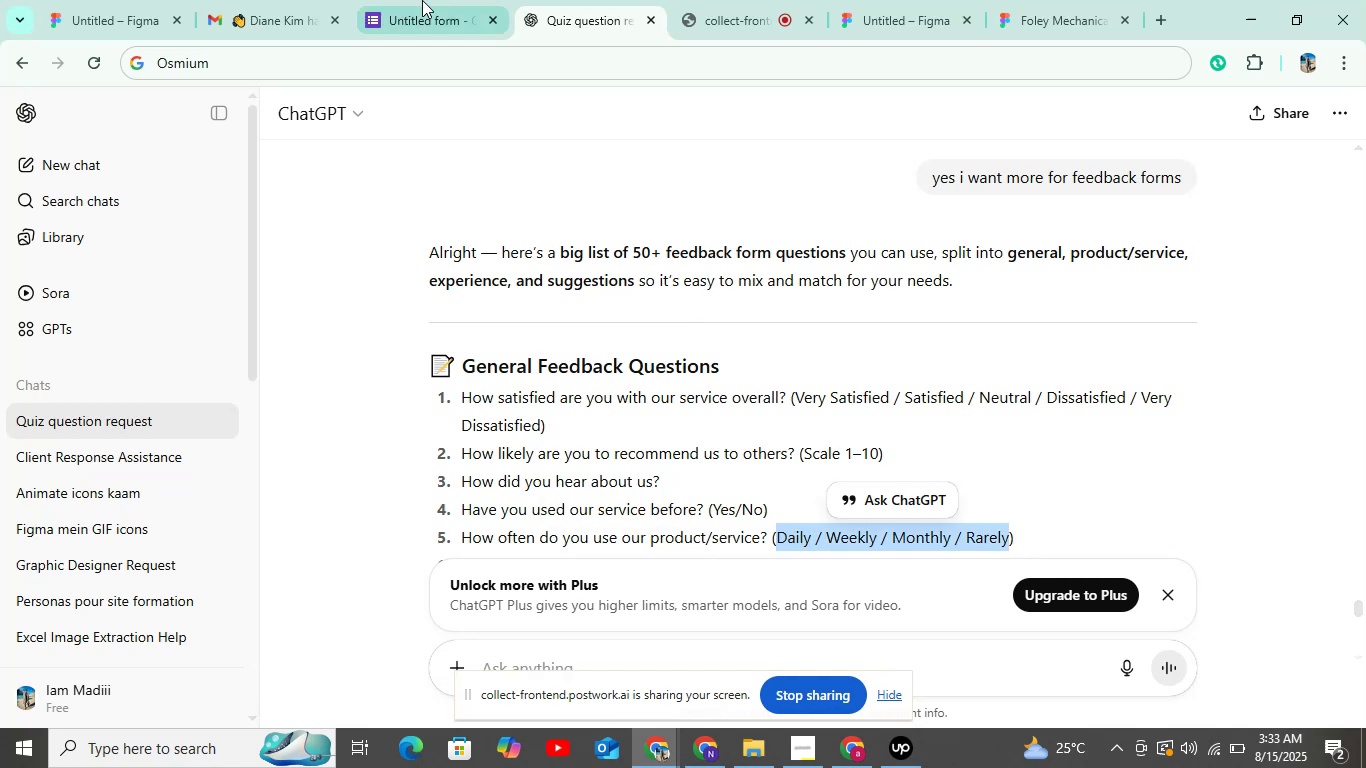 
left_click([422, 0])
 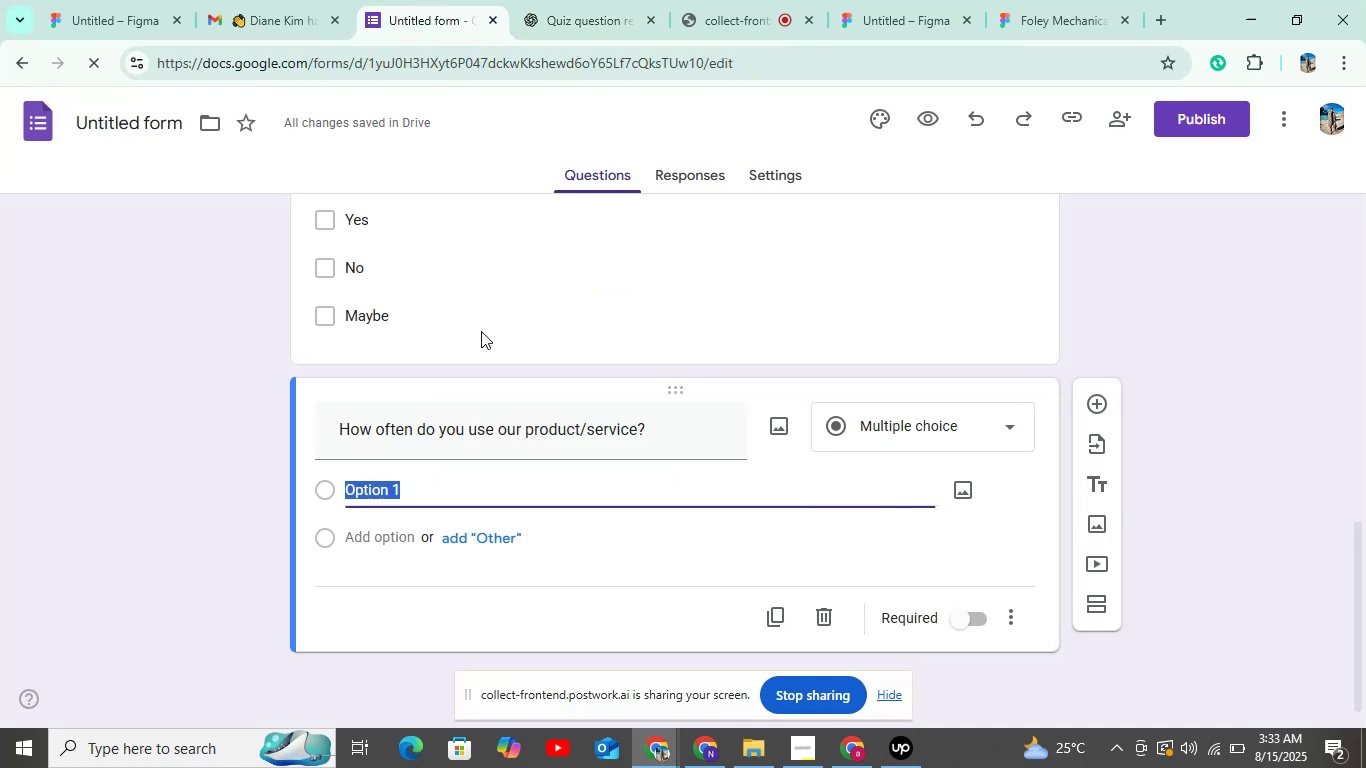 
key(Control+V)
 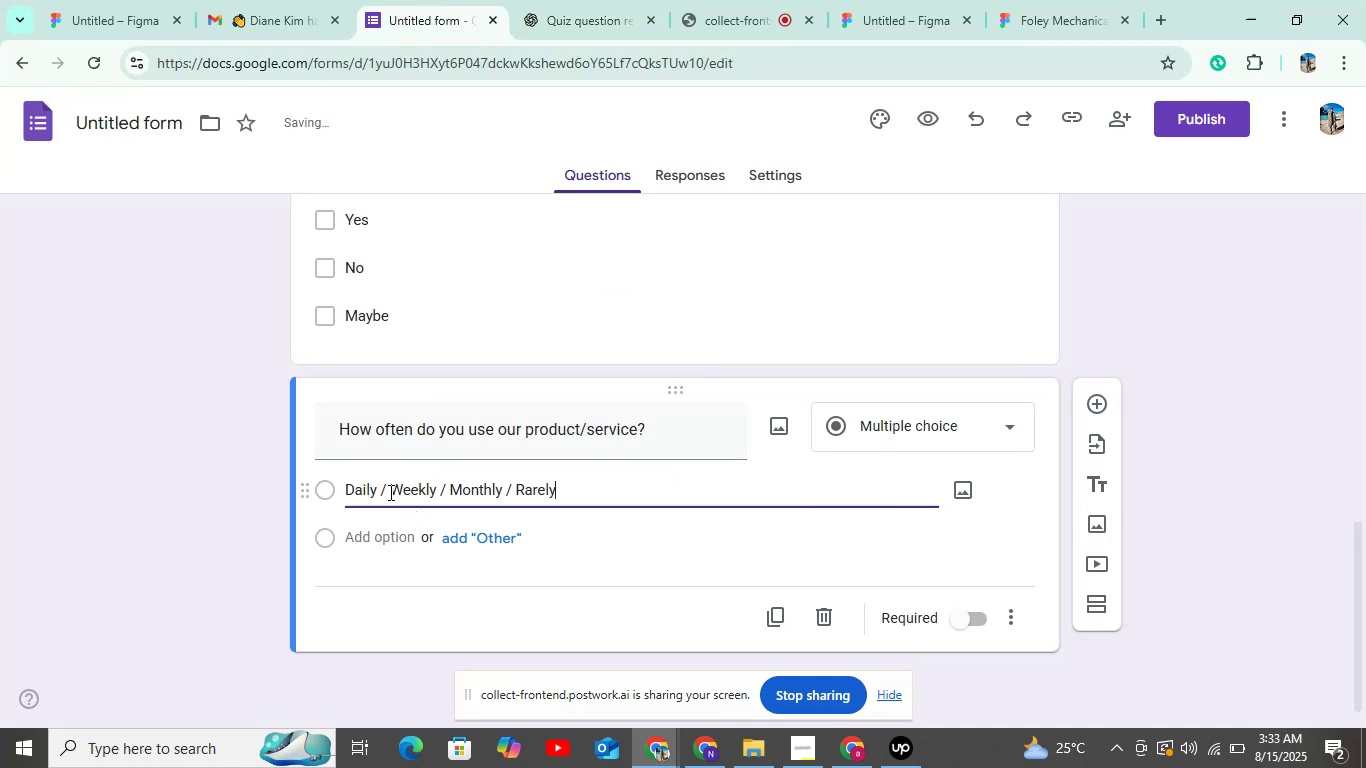 
left_click_drag(start_coordinate=[389, 492], to_coordinate=[621, 492])
 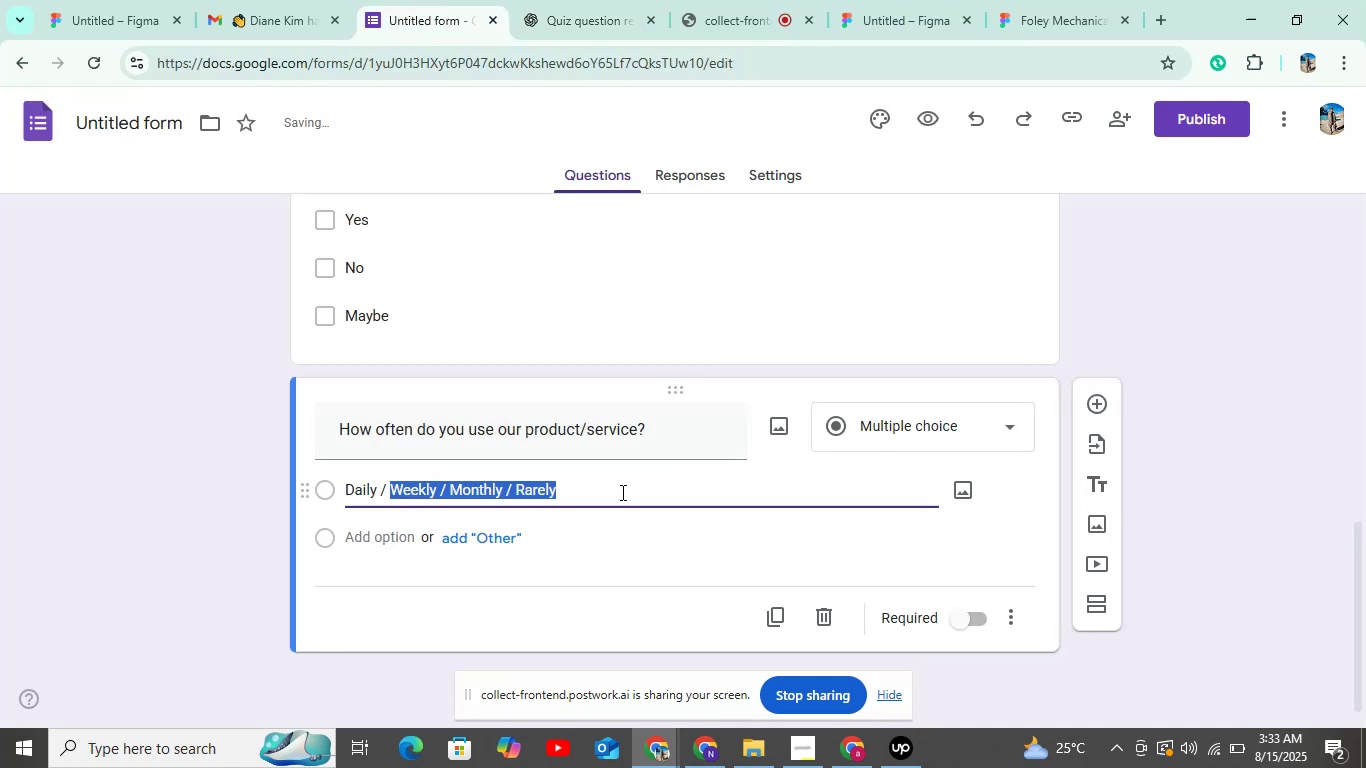 
key(Control+X)
 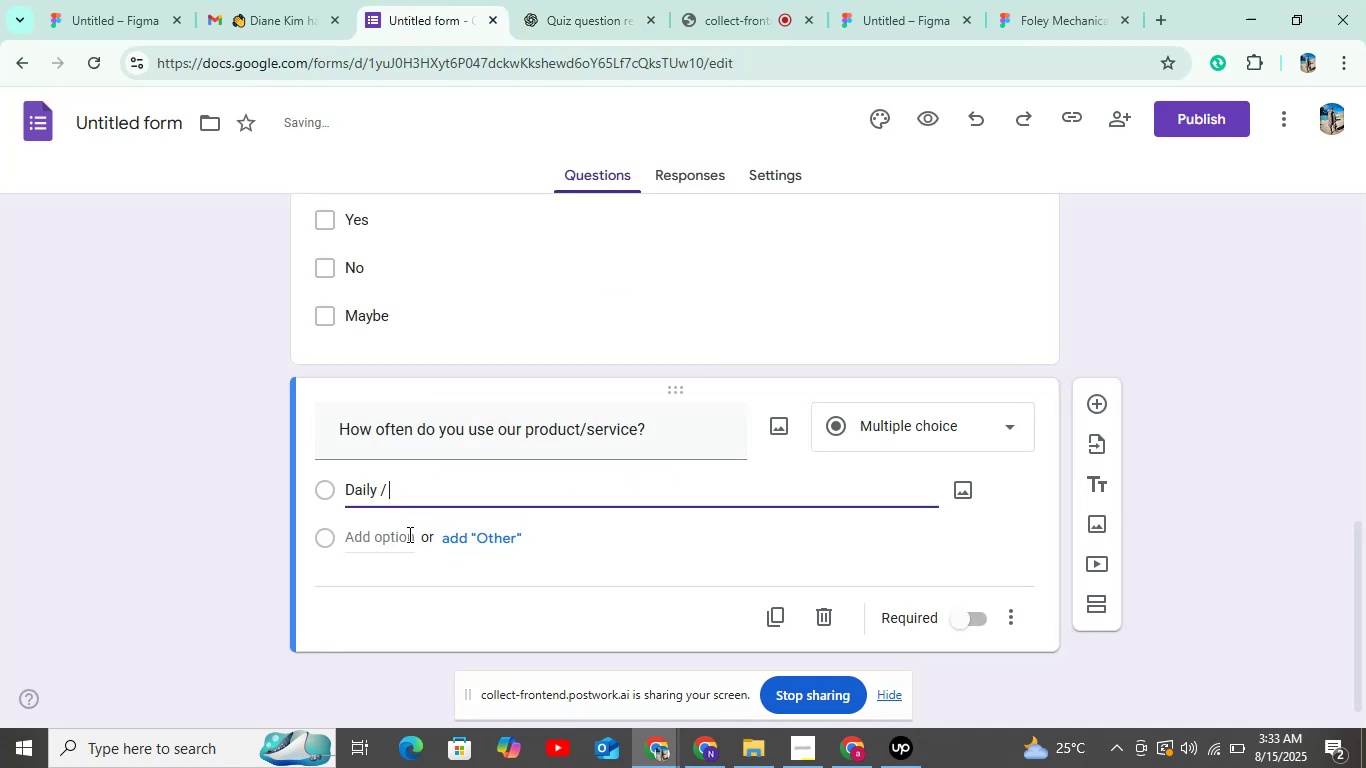 
left_click([391, 543])
 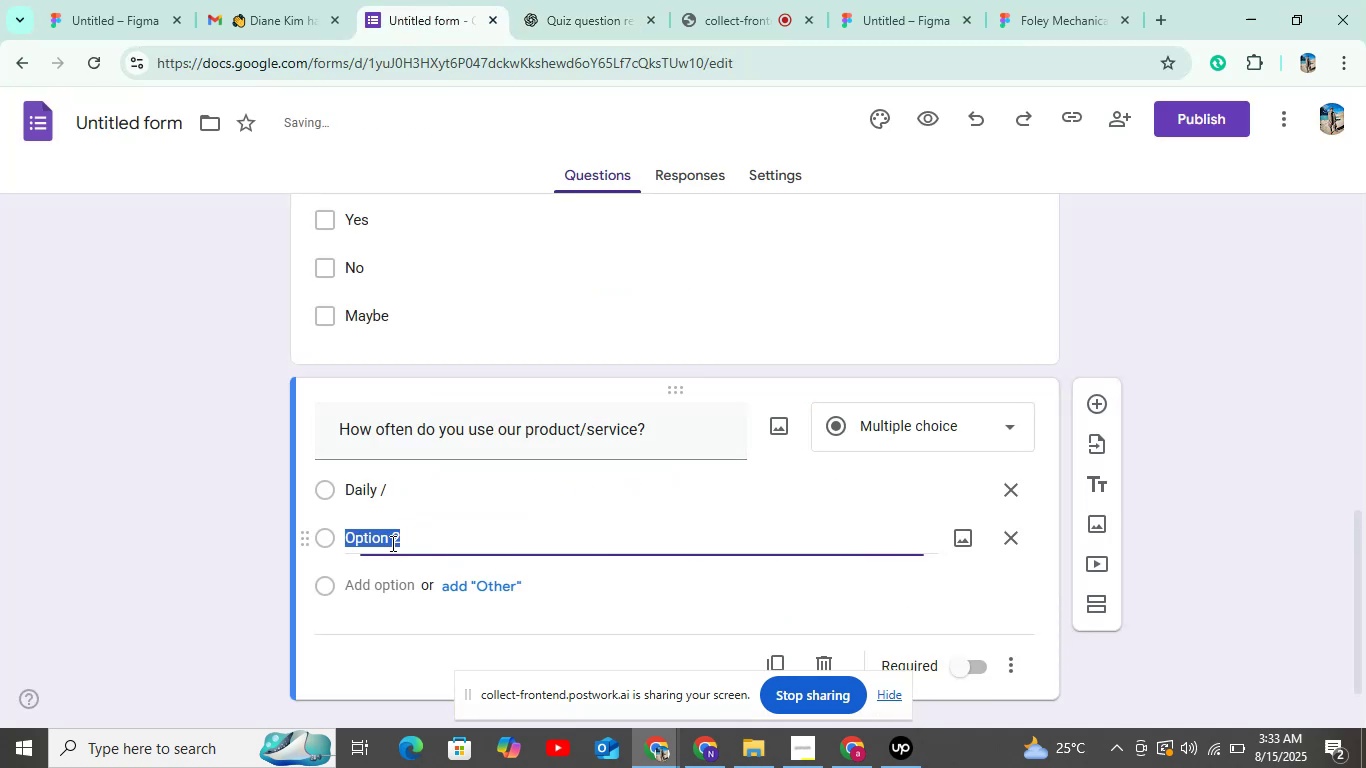 
key(Control+V)
 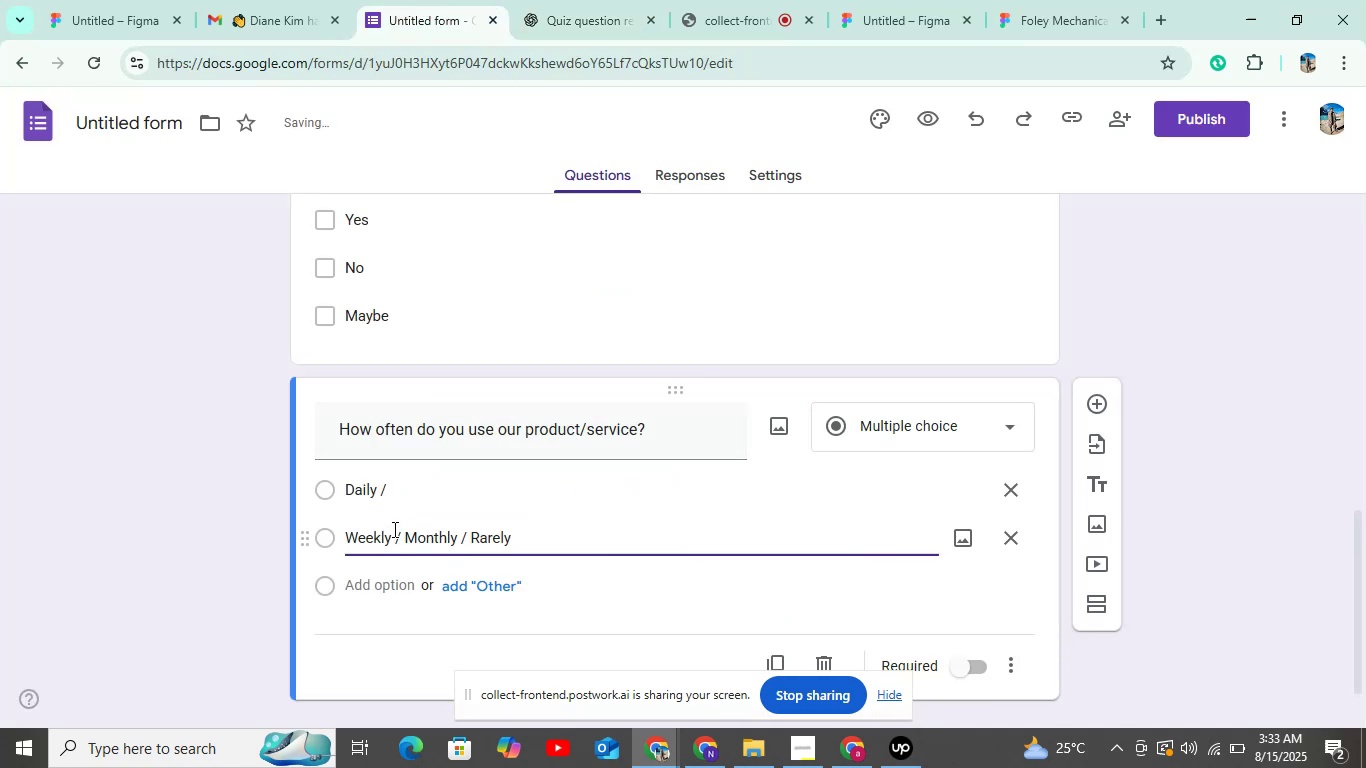 
left_click_drag(start_coordinate=[397, 529], to_coordinate=[567, 541])
 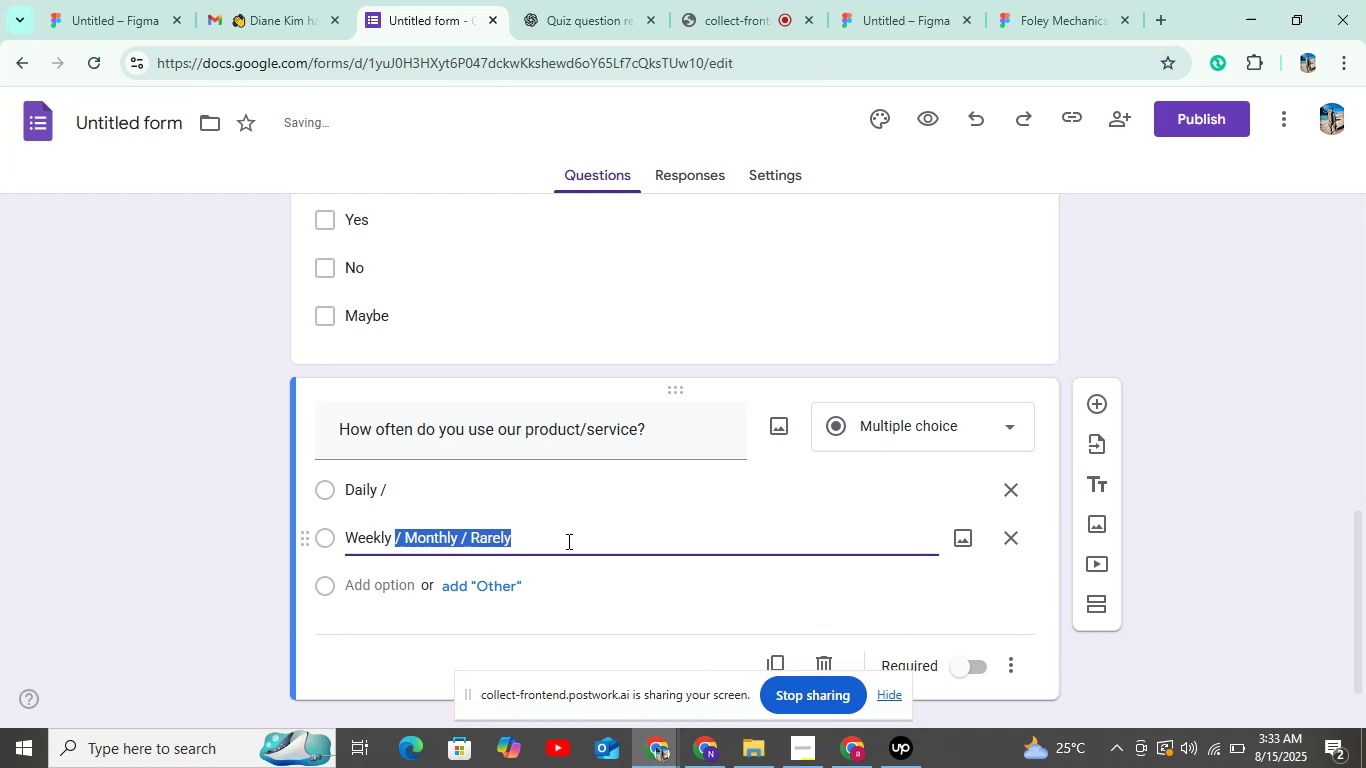 
key(Control+X)
 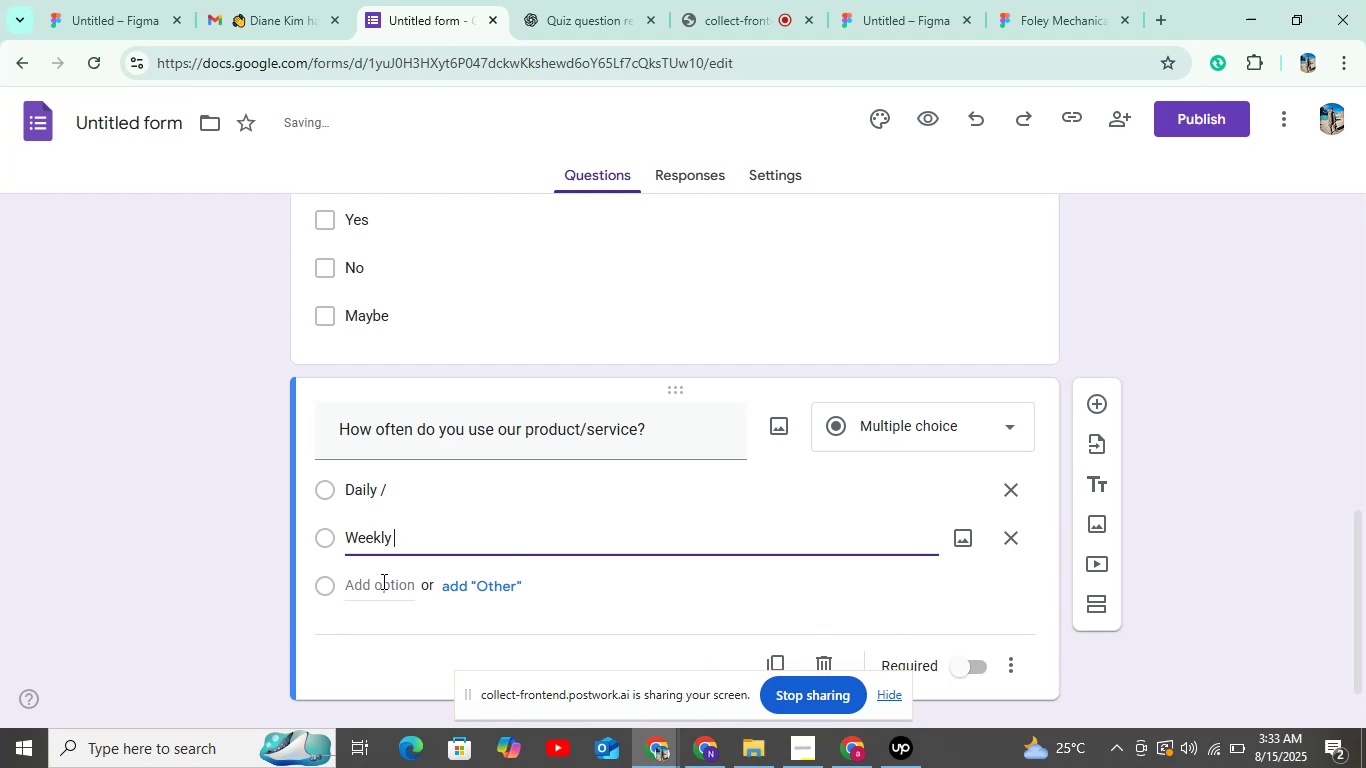 
left_click([403, 578])
 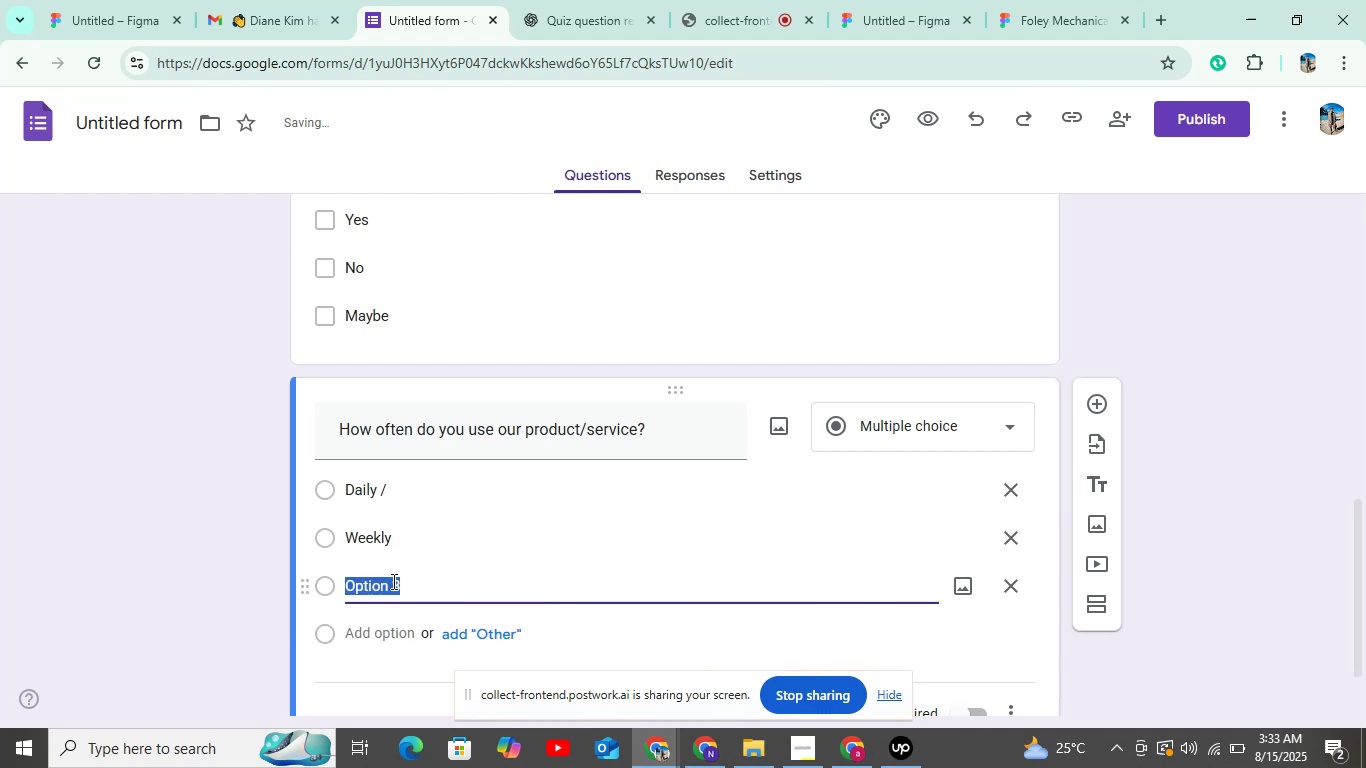 
key(Control+V)
 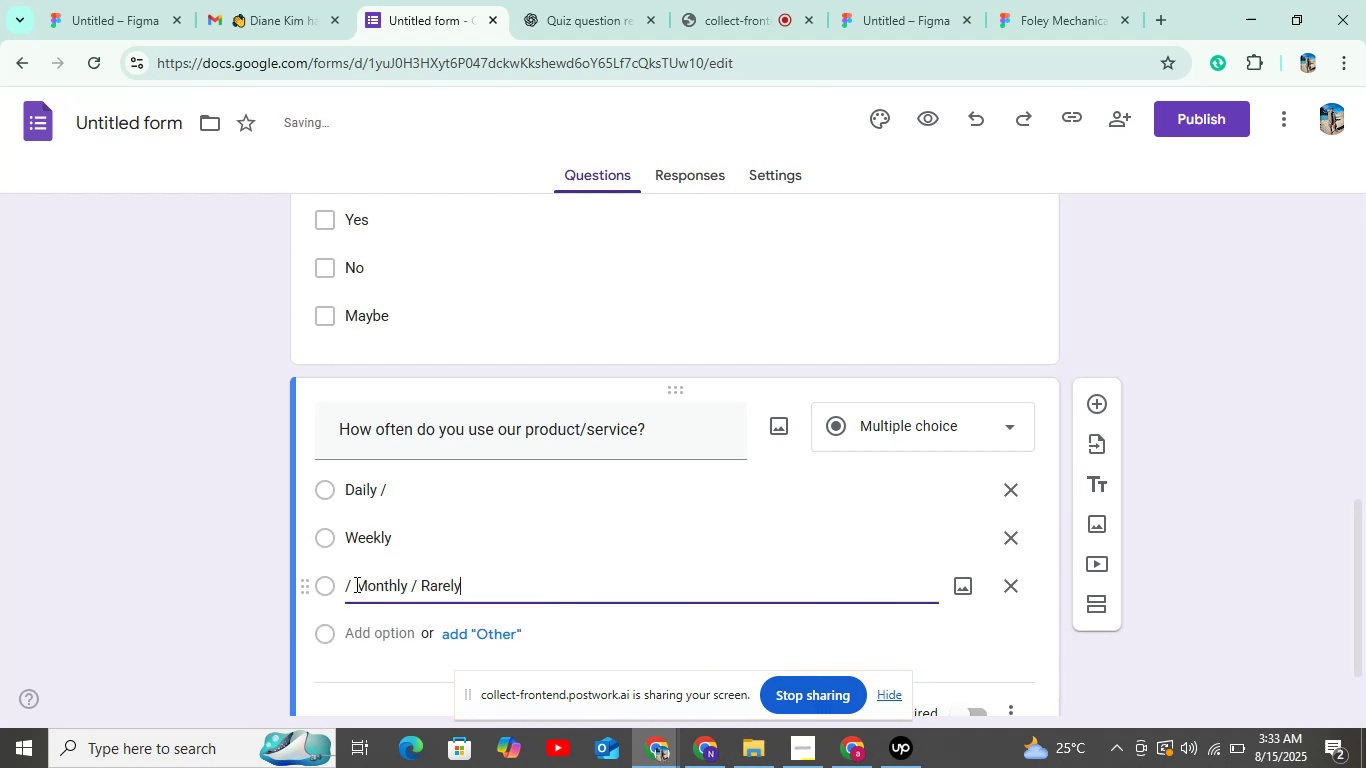 
left_click([354, 584])
 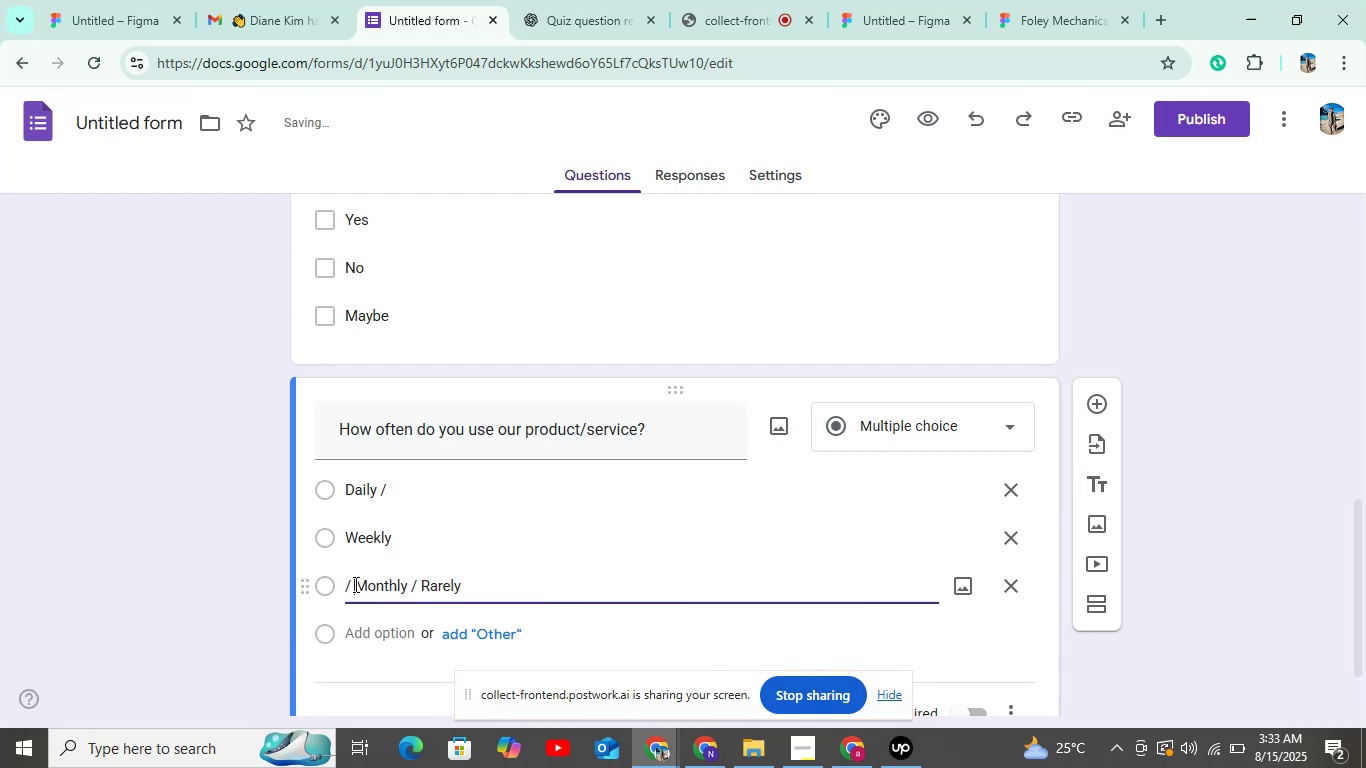 
key(Backspace)
 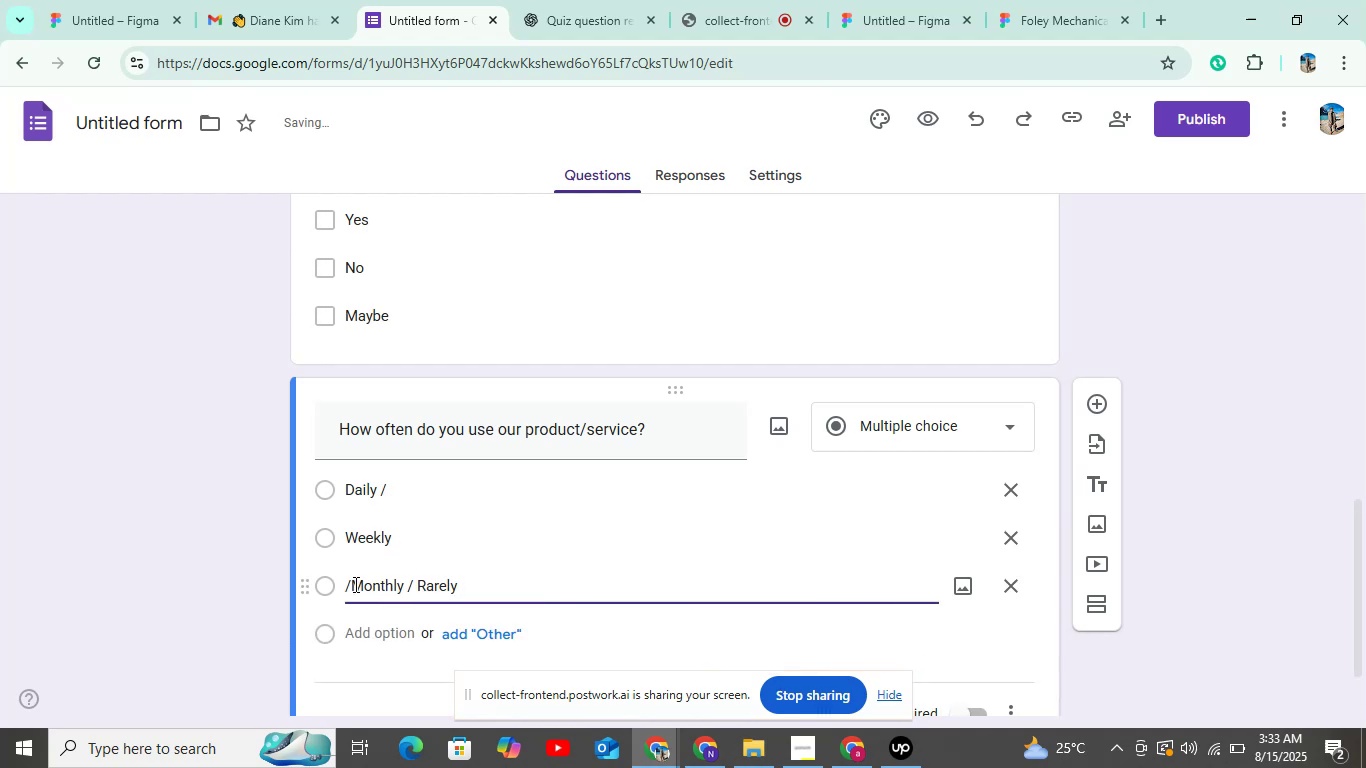 
key(Backspace)
 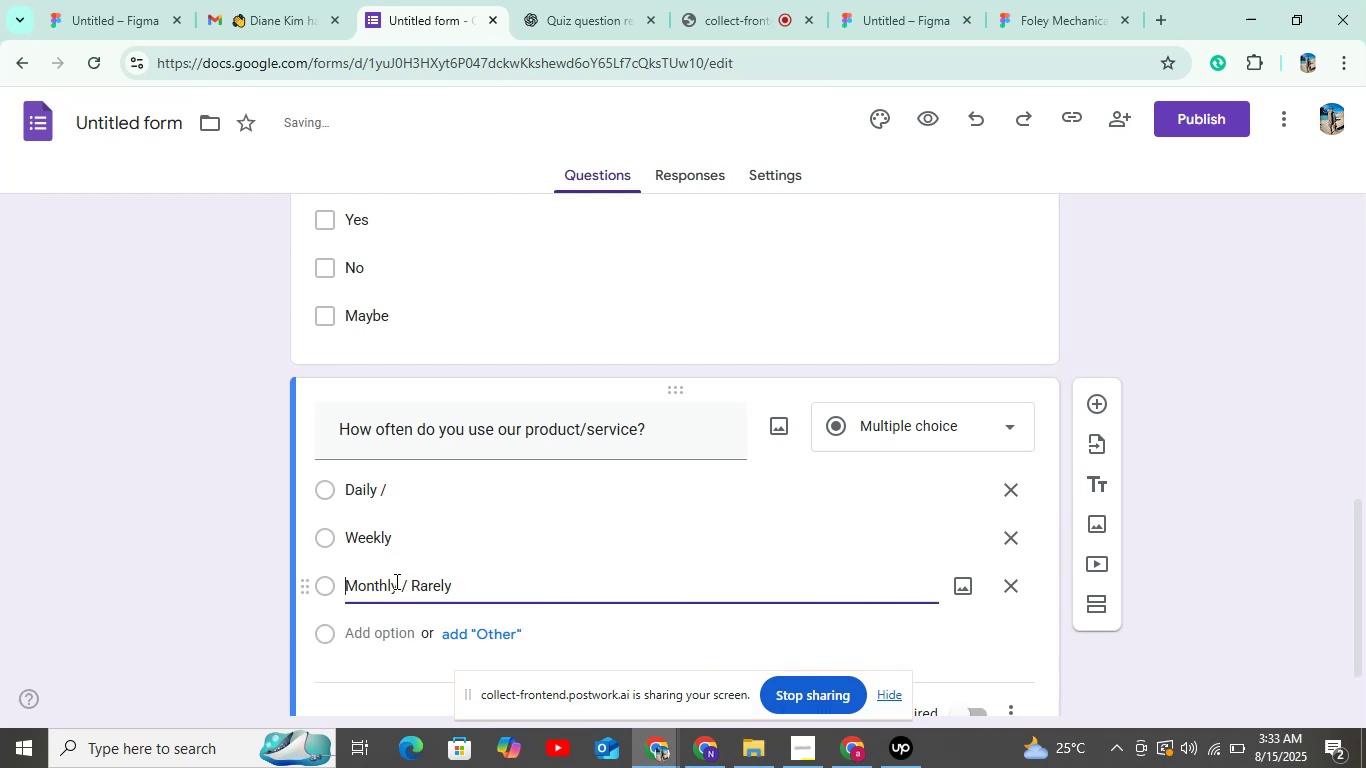 
left_click_drag(start_coordinate=[400, 584], to_coordinate=[518, 588])
 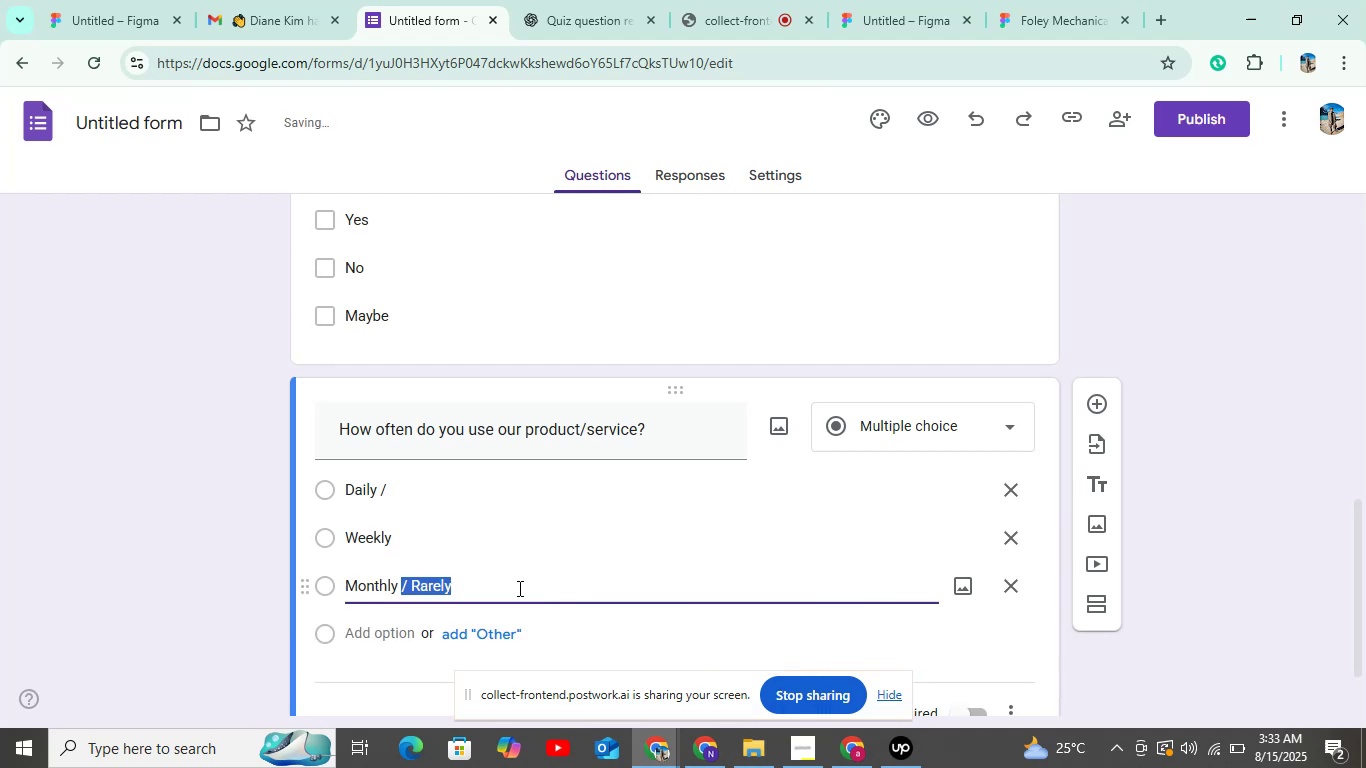 
key(Control+X)
 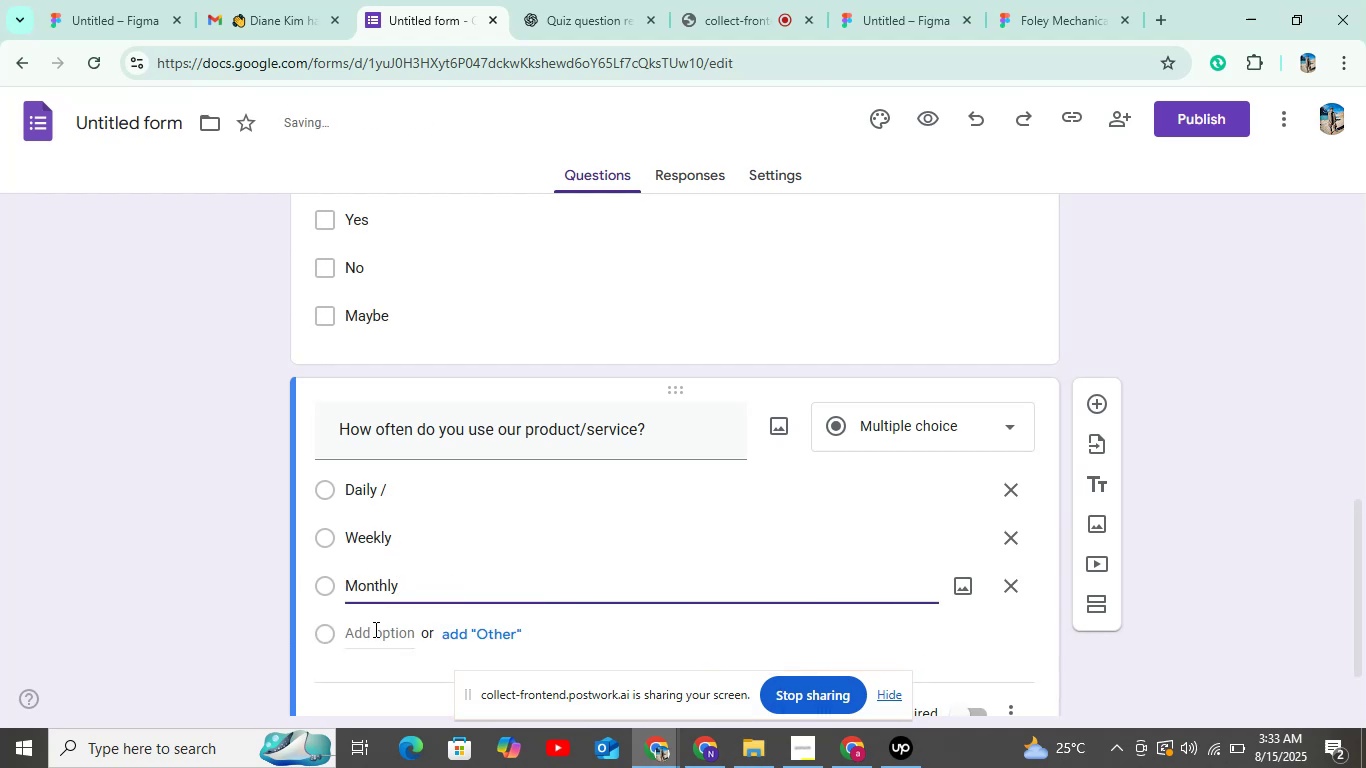 
left_click([373, 633])
 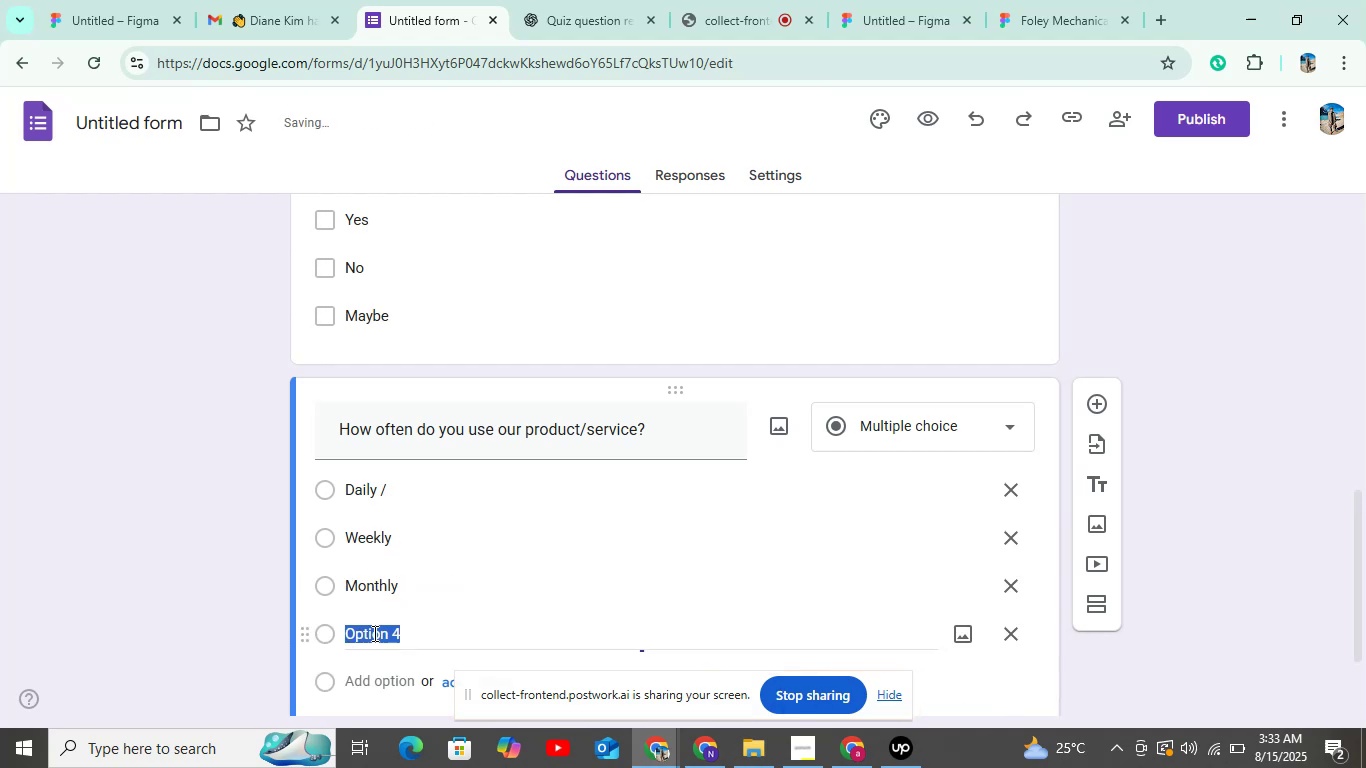 
key(Control+V)
 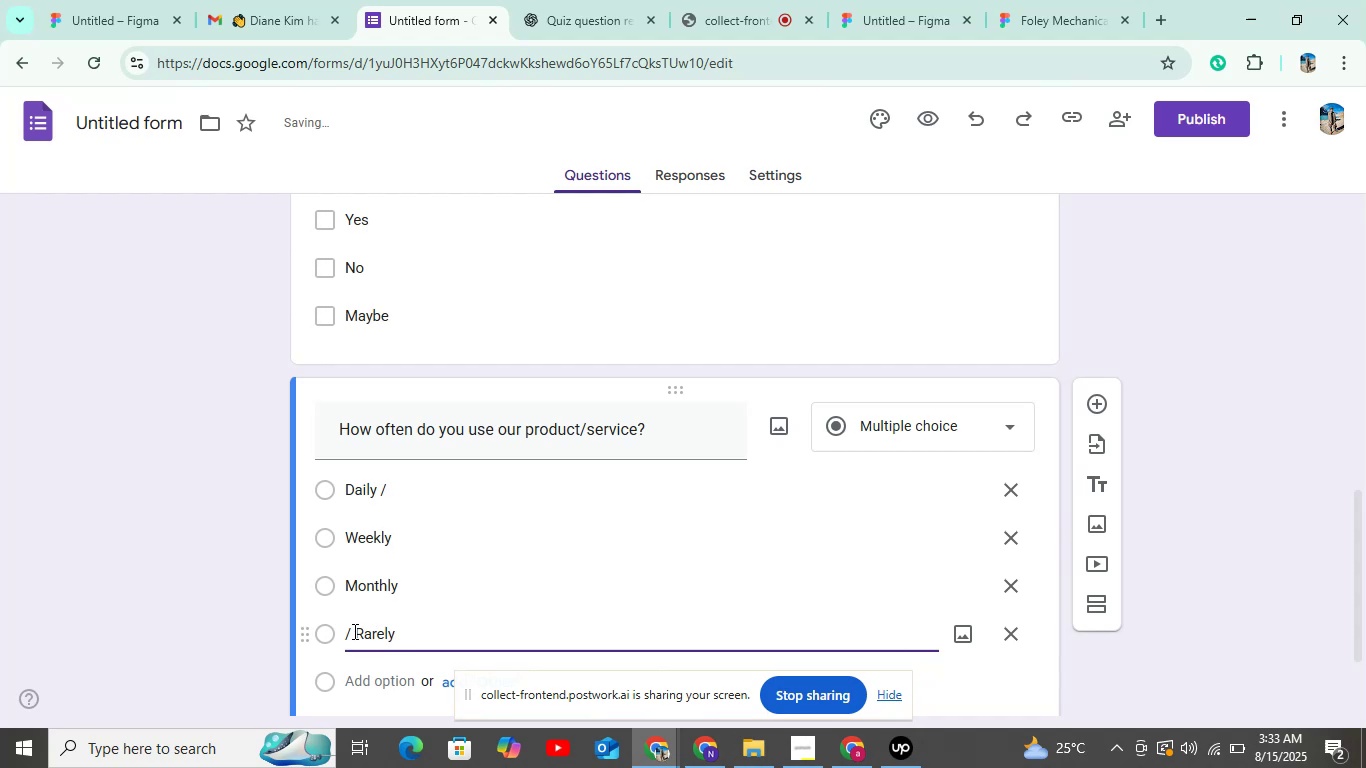 
left_click([353, 631])
 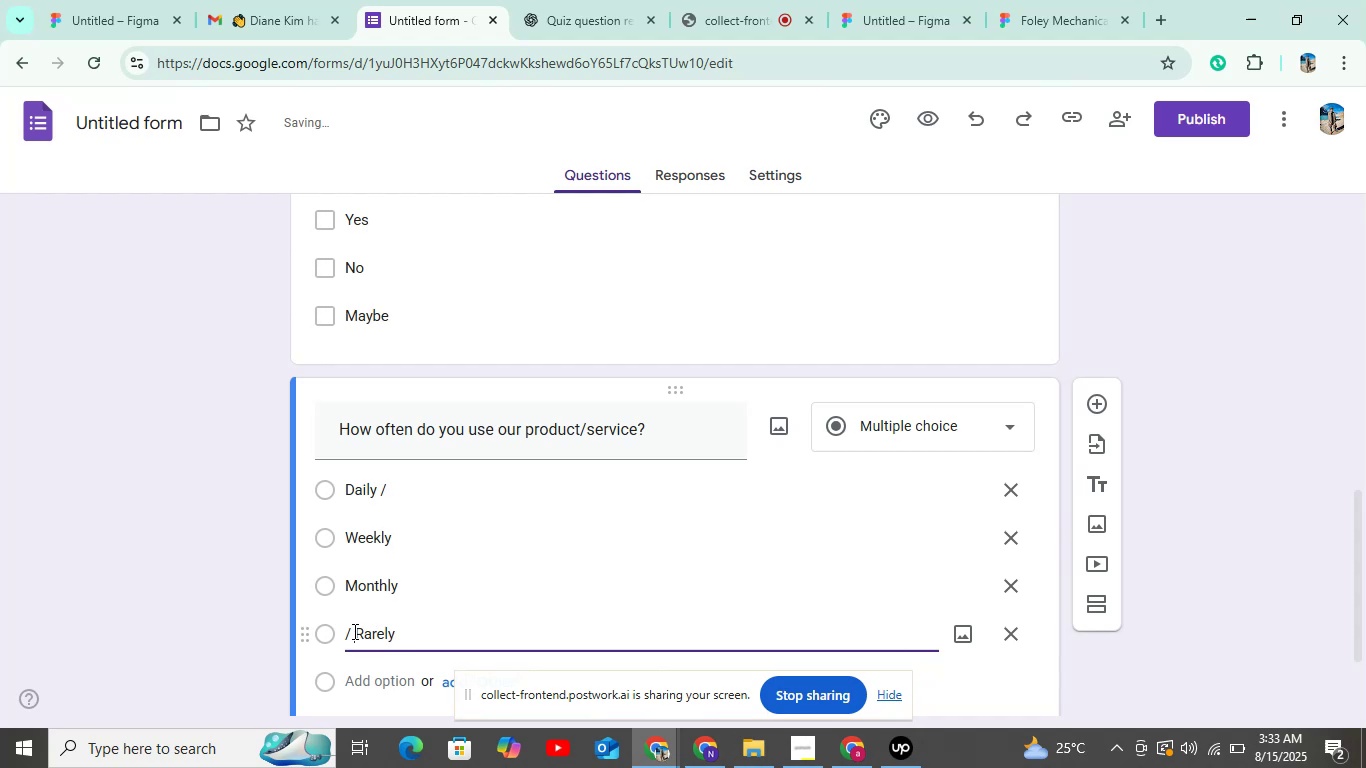 
key(Backspace)
 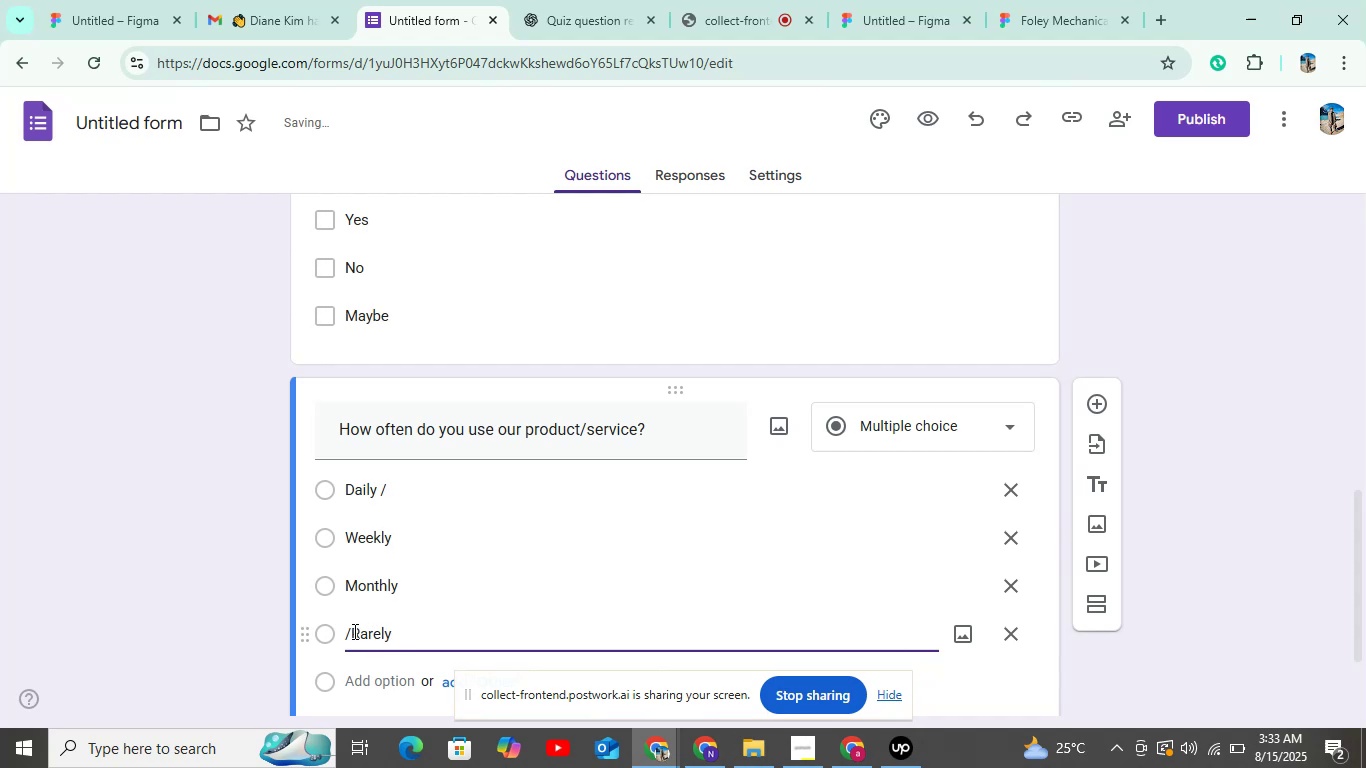 
key(Backspace)
 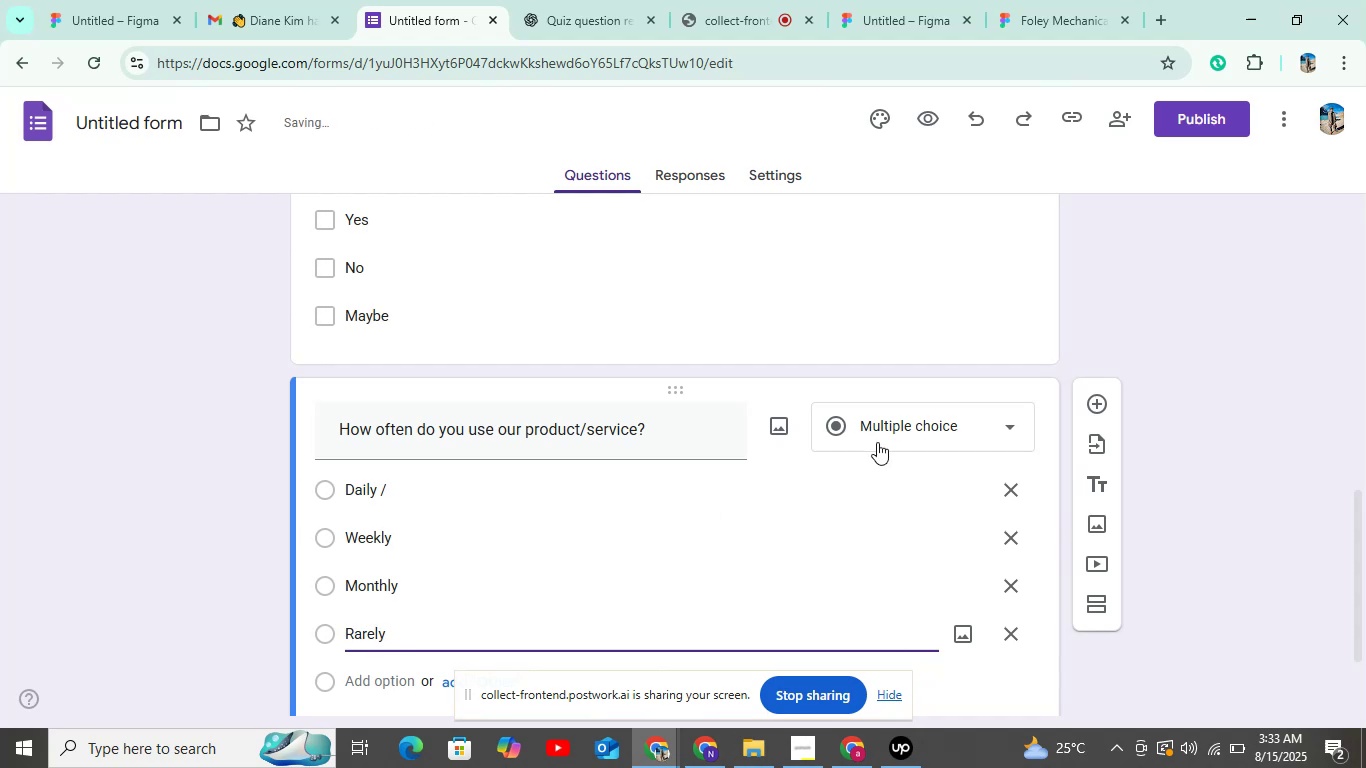 
left_click([868, 439])
 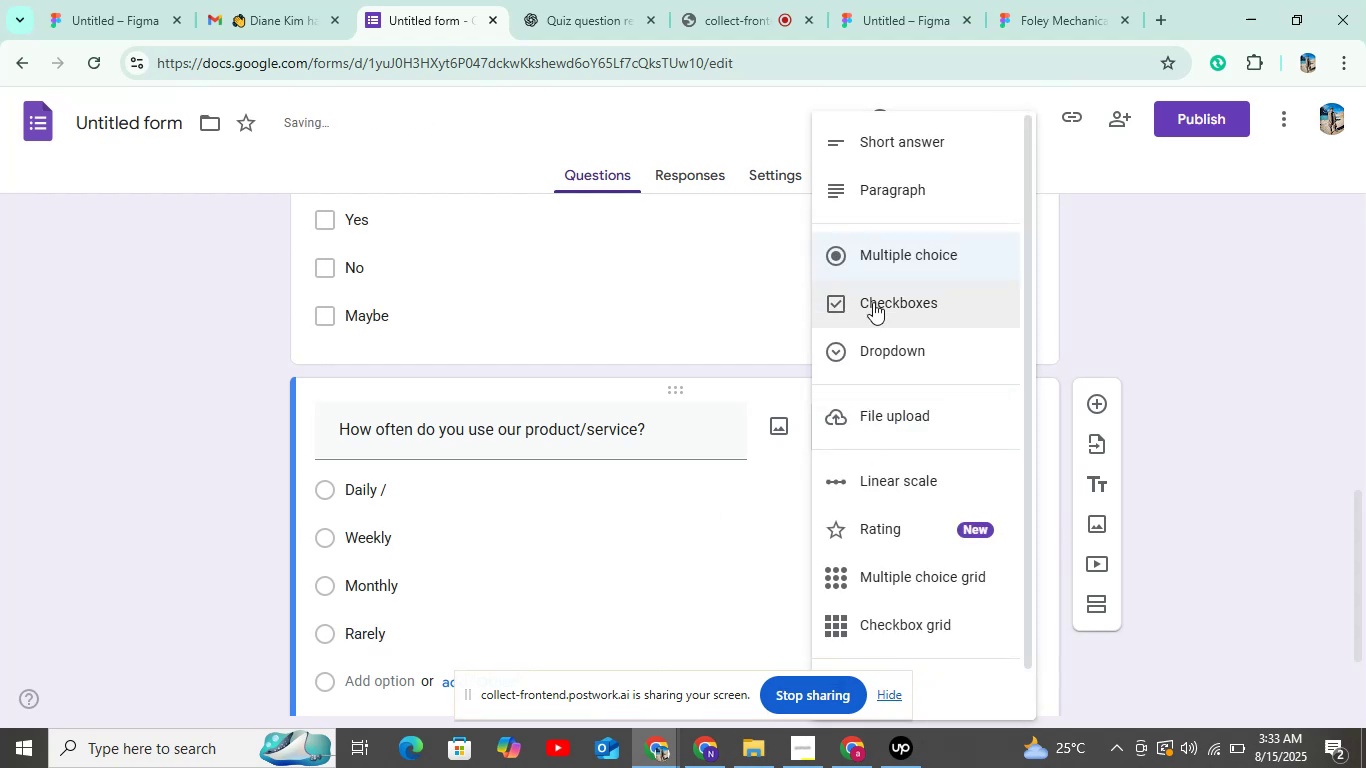 
left_click([876, 288])
 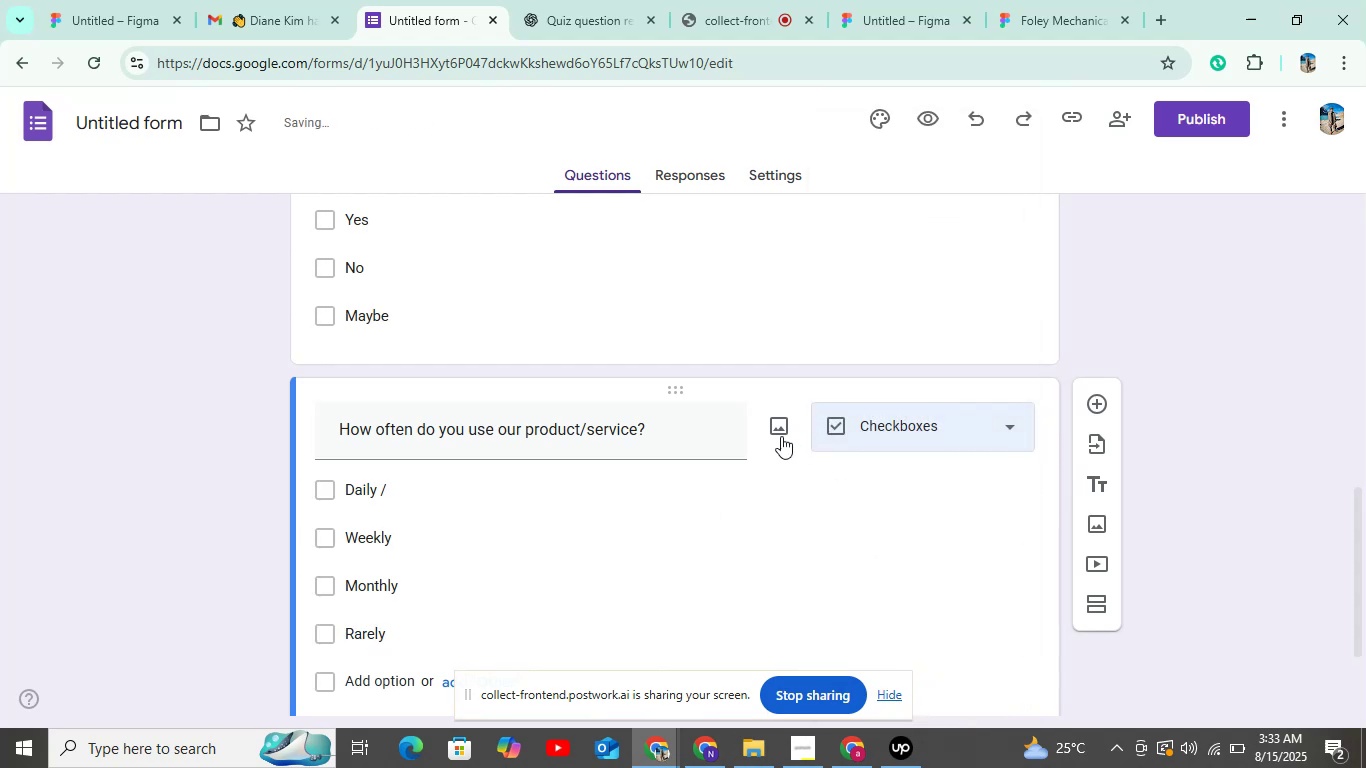 
scroll: coordinate [689, 485], scroll_direction: down, amount: 5.0
 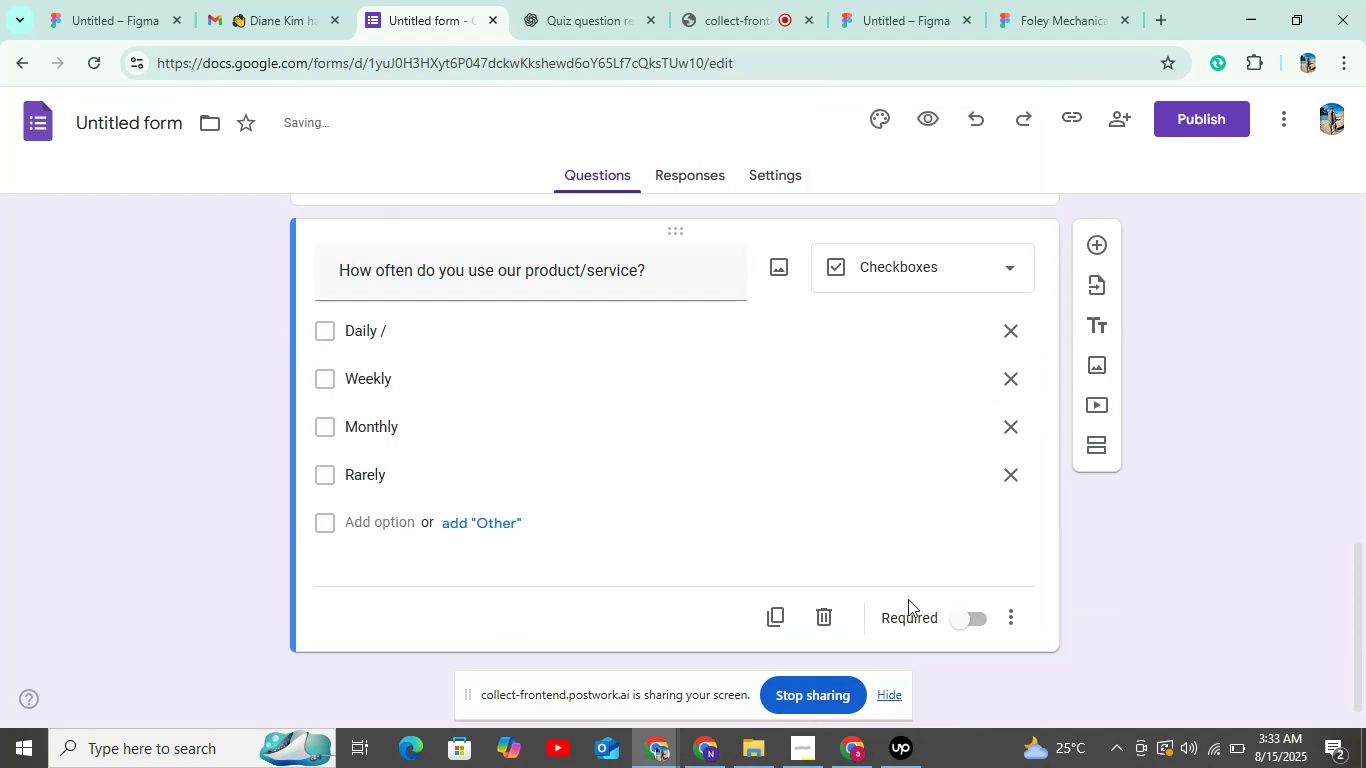 
left_click([956, 614])
 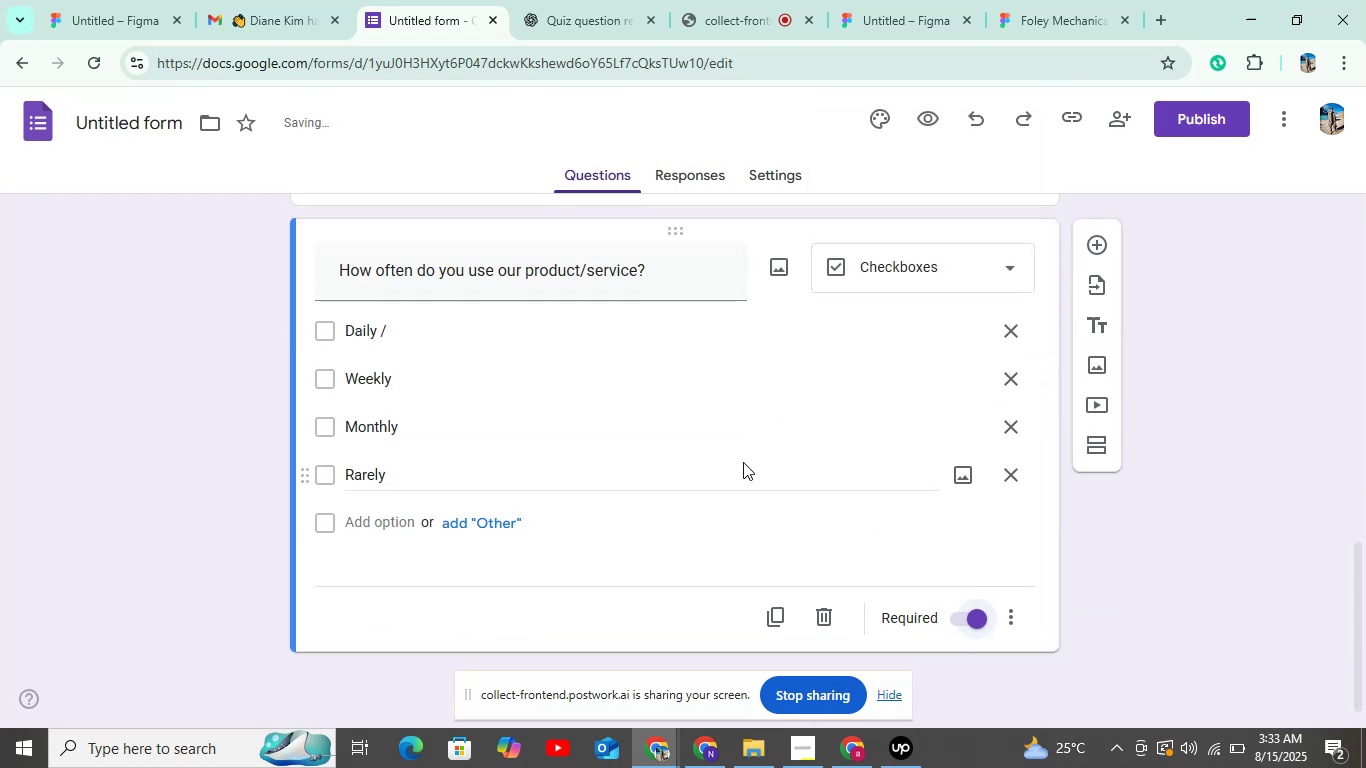 
scroll: coordinate [738, 459], scroll_direction: up, amount: 5.0
 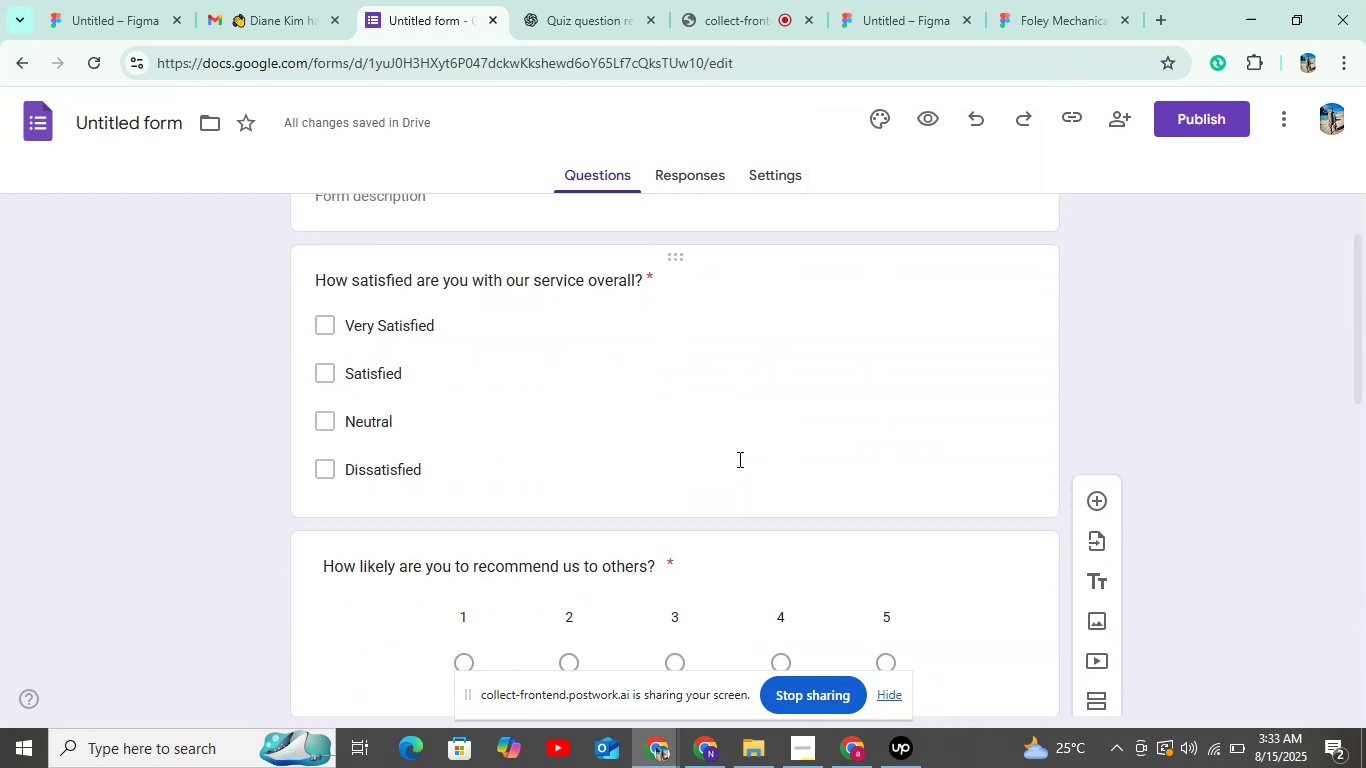 
scroll: coordinate [746, 453], scroll_direction: down, amount: 17.0
 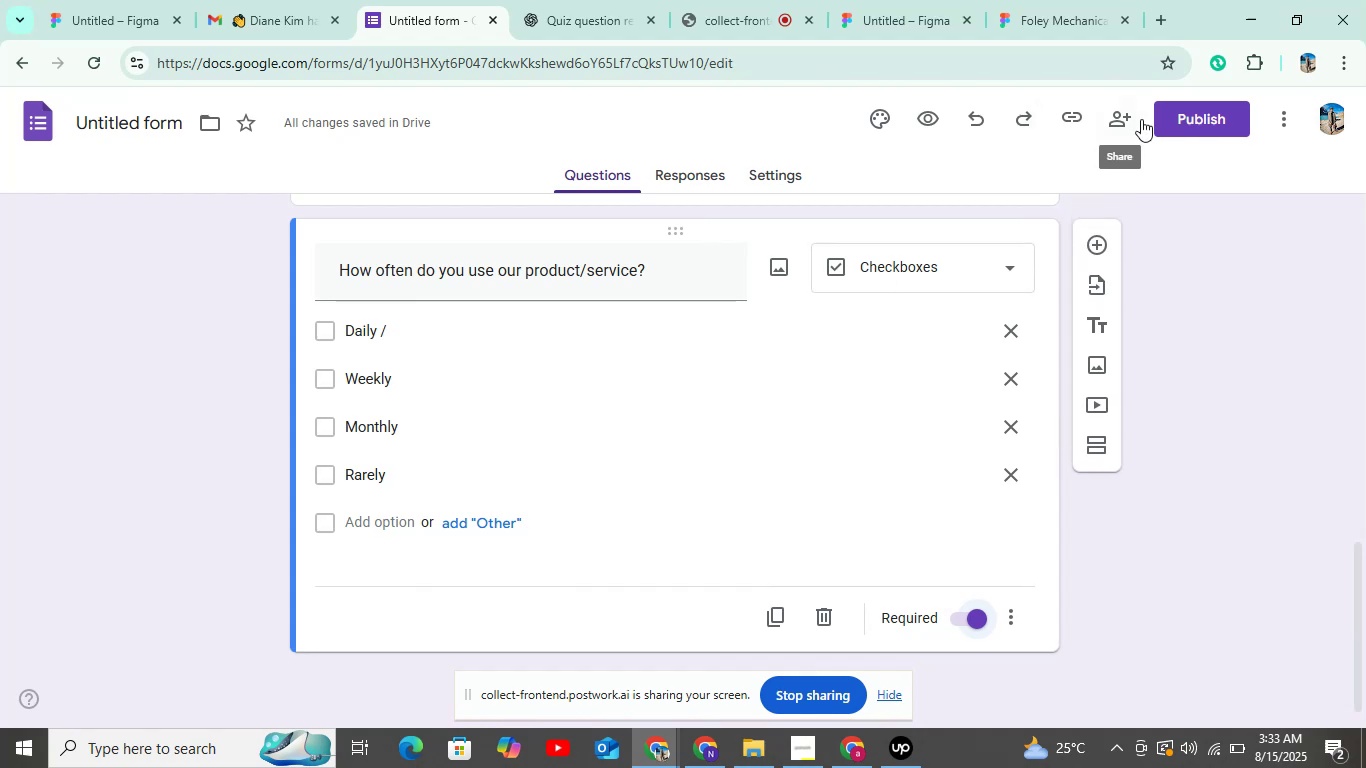 
left_click([1175, 106])
 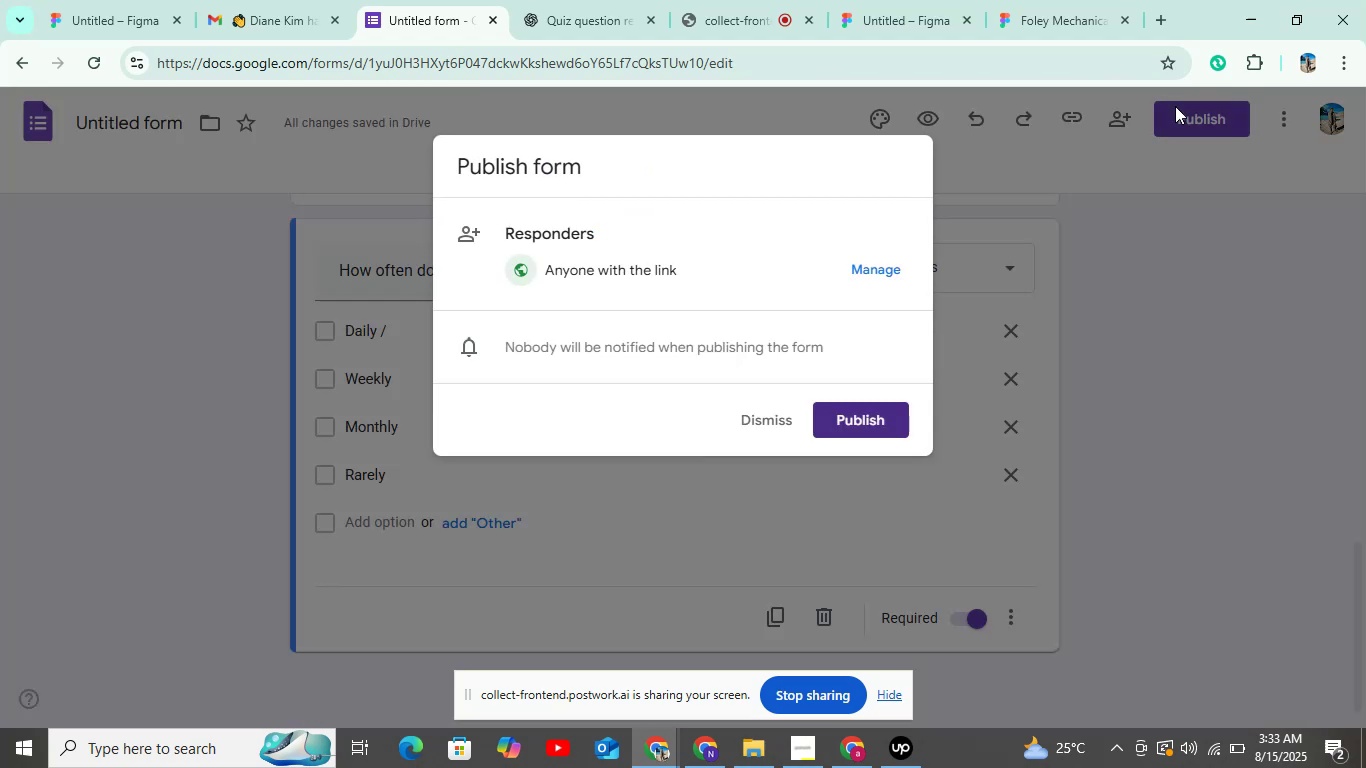 
wait(12.94)
 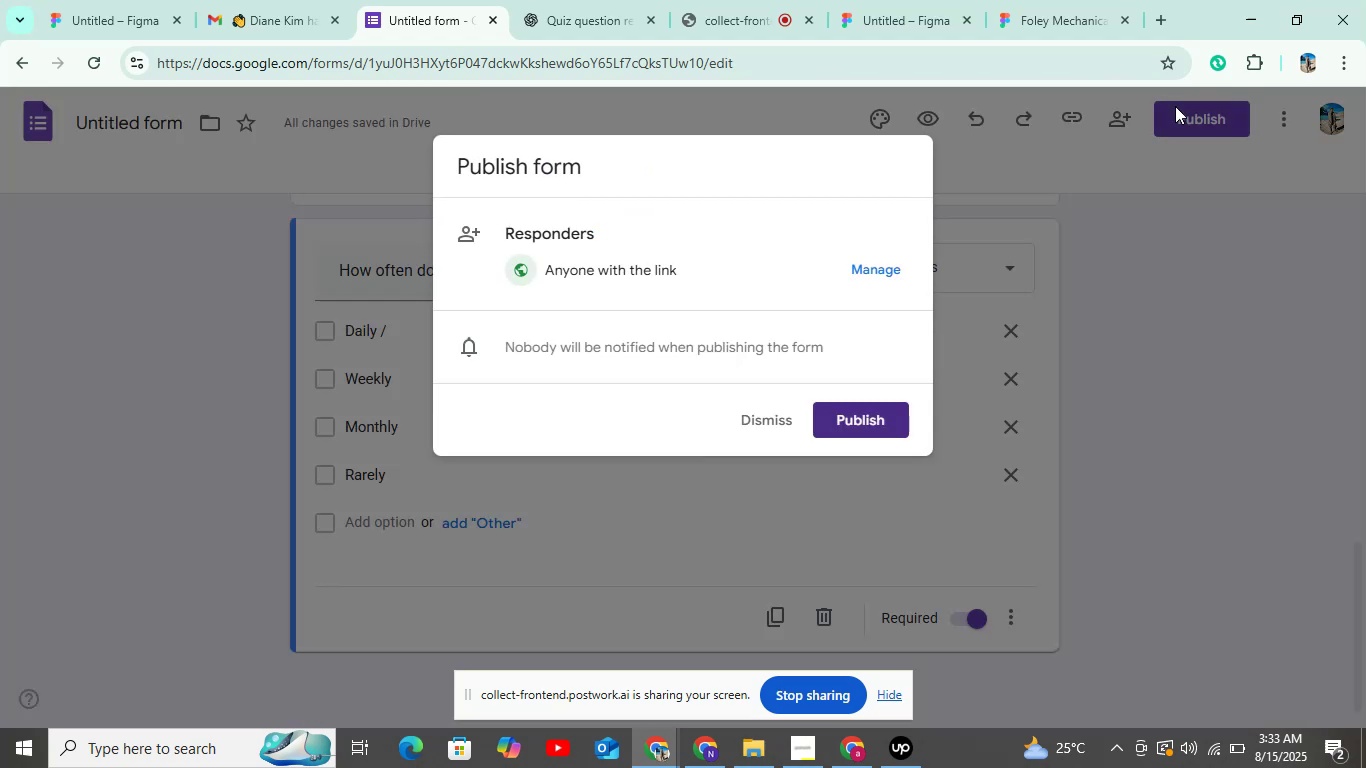 
left_click([842, 417])
 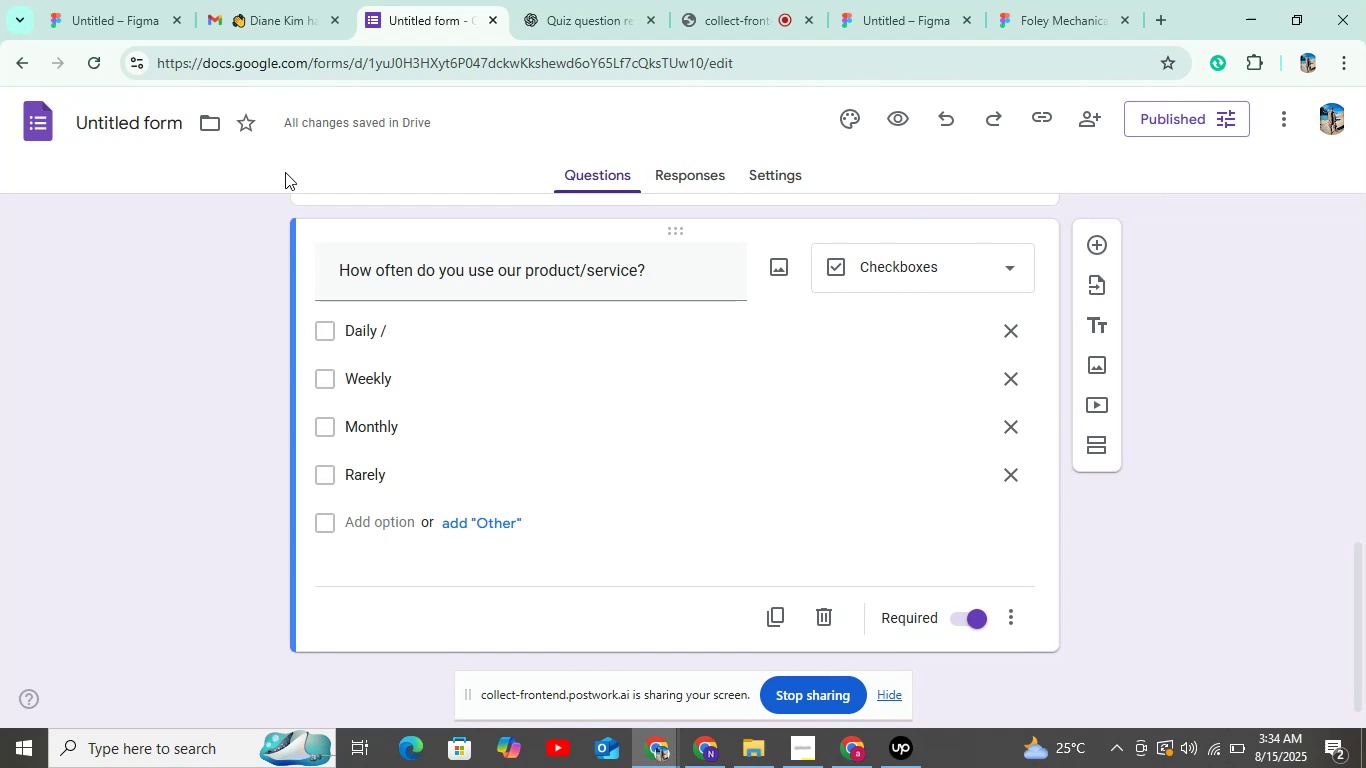 
wait(34.39)
 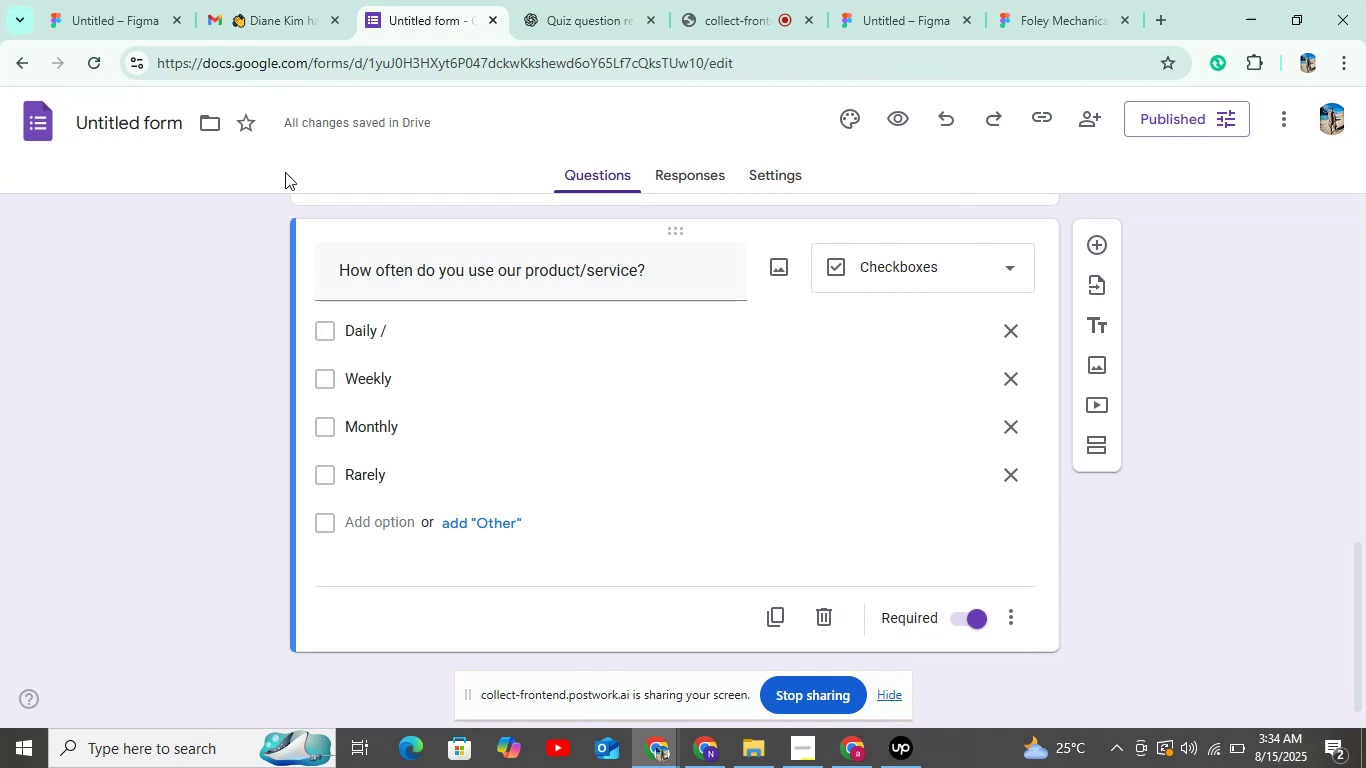 
left_click([46, 133])
 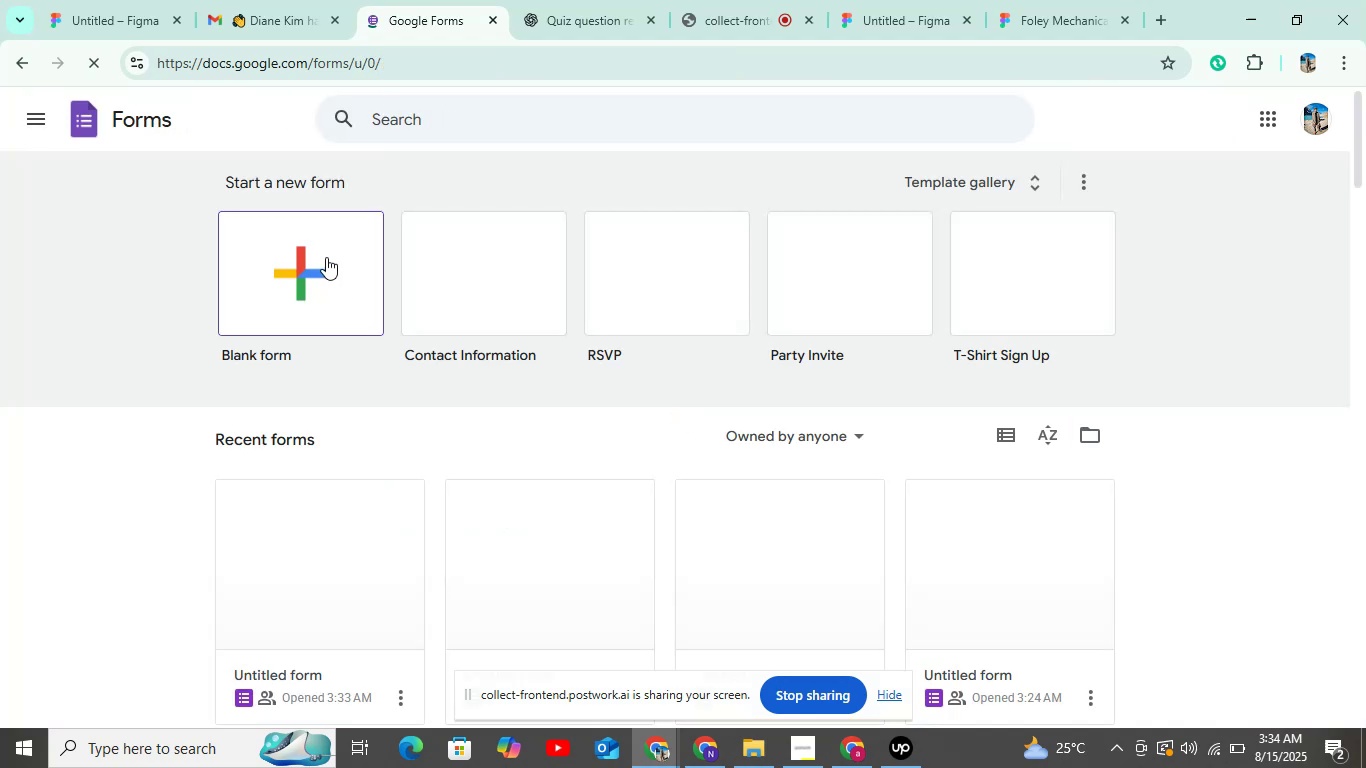 
wait(5.14)
 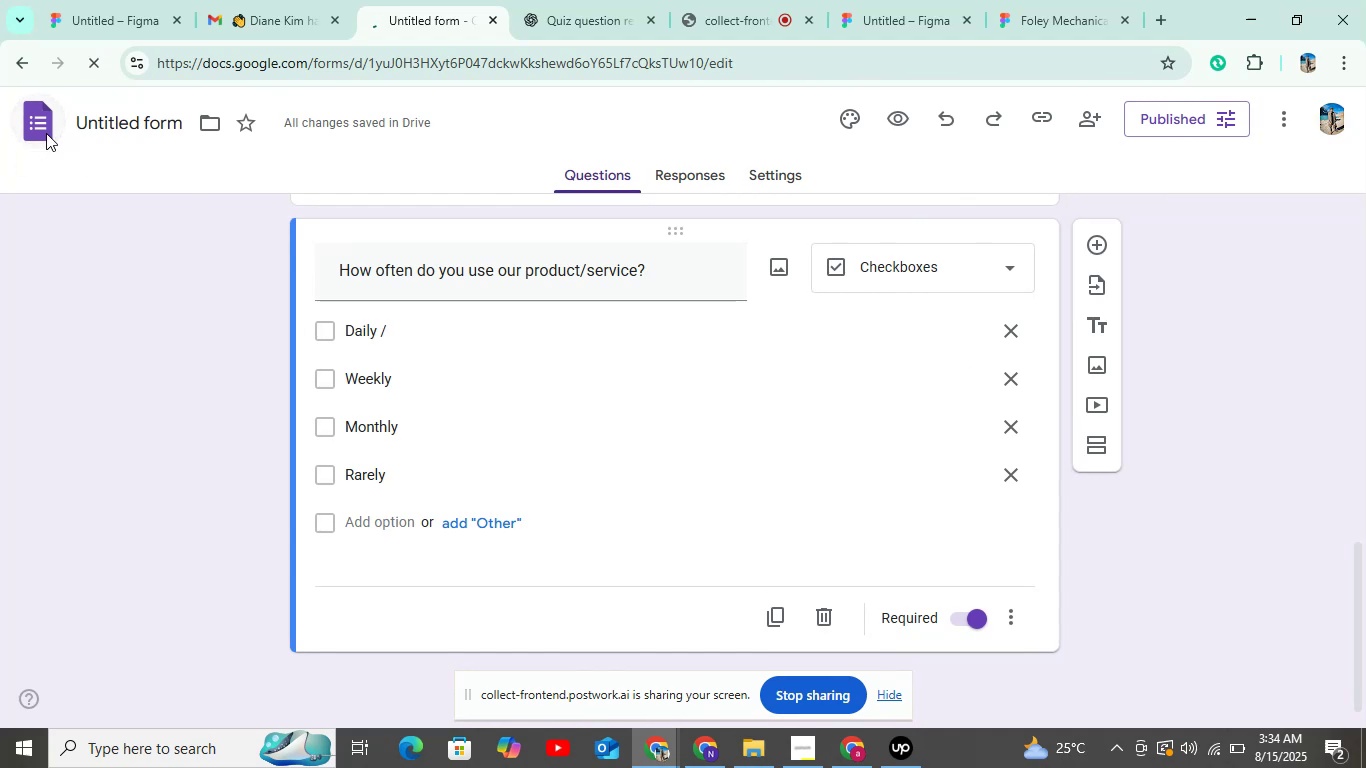 
left_click([309, 260])
 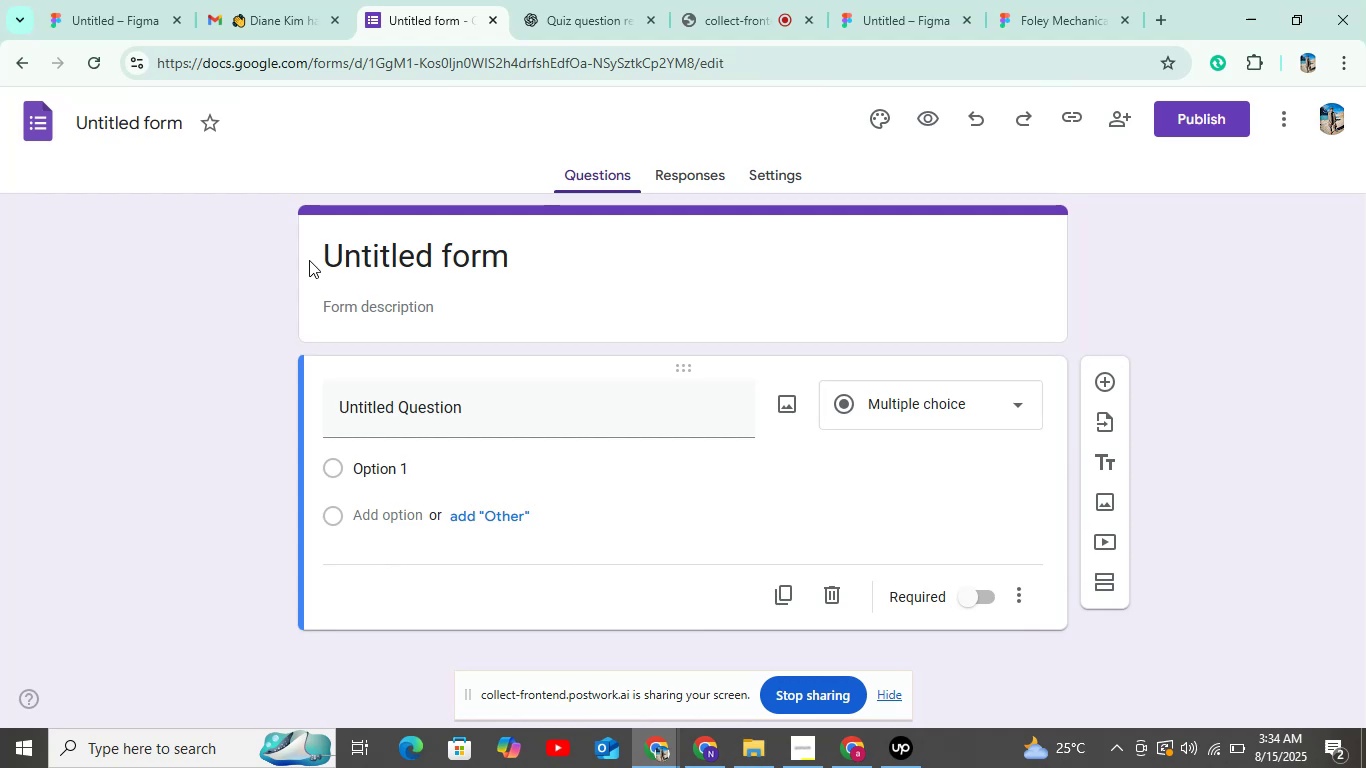 
wait(38.33)
 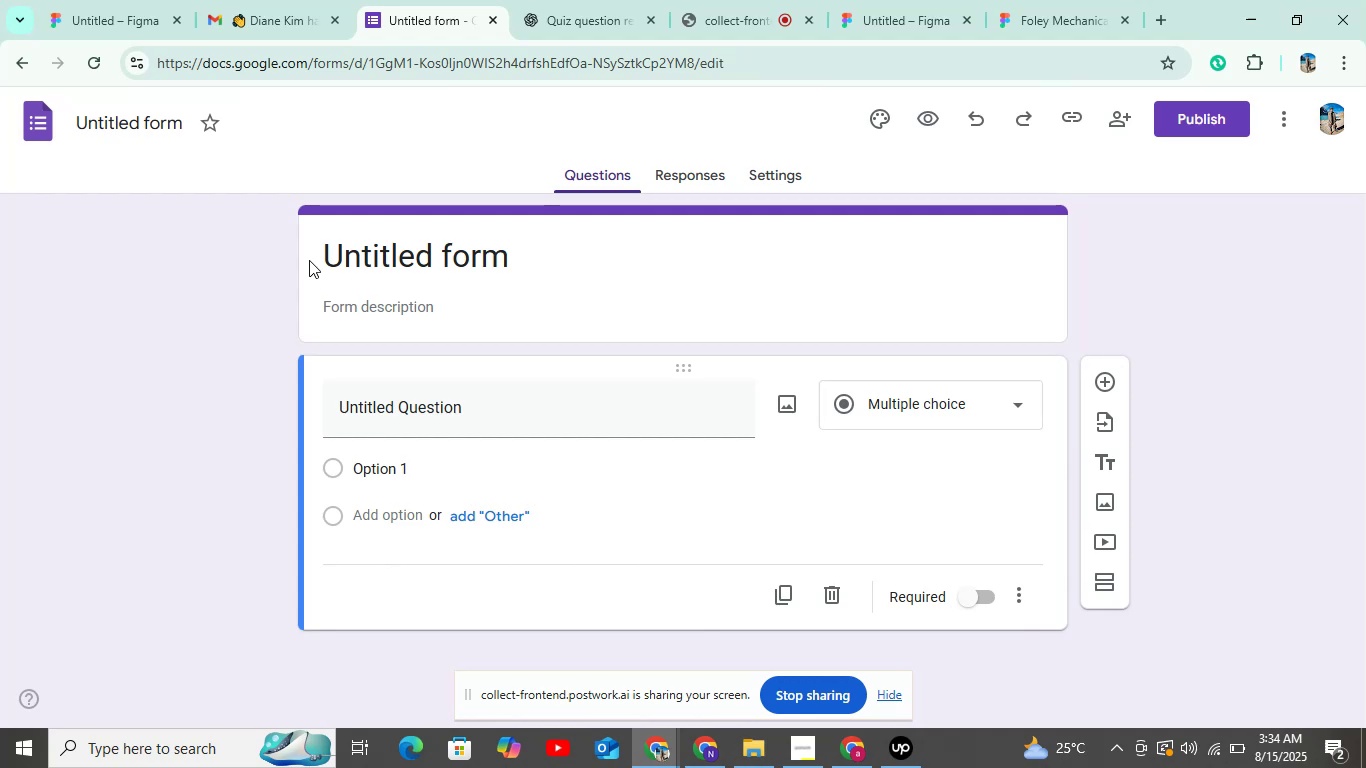 
left_click([619, 0])
 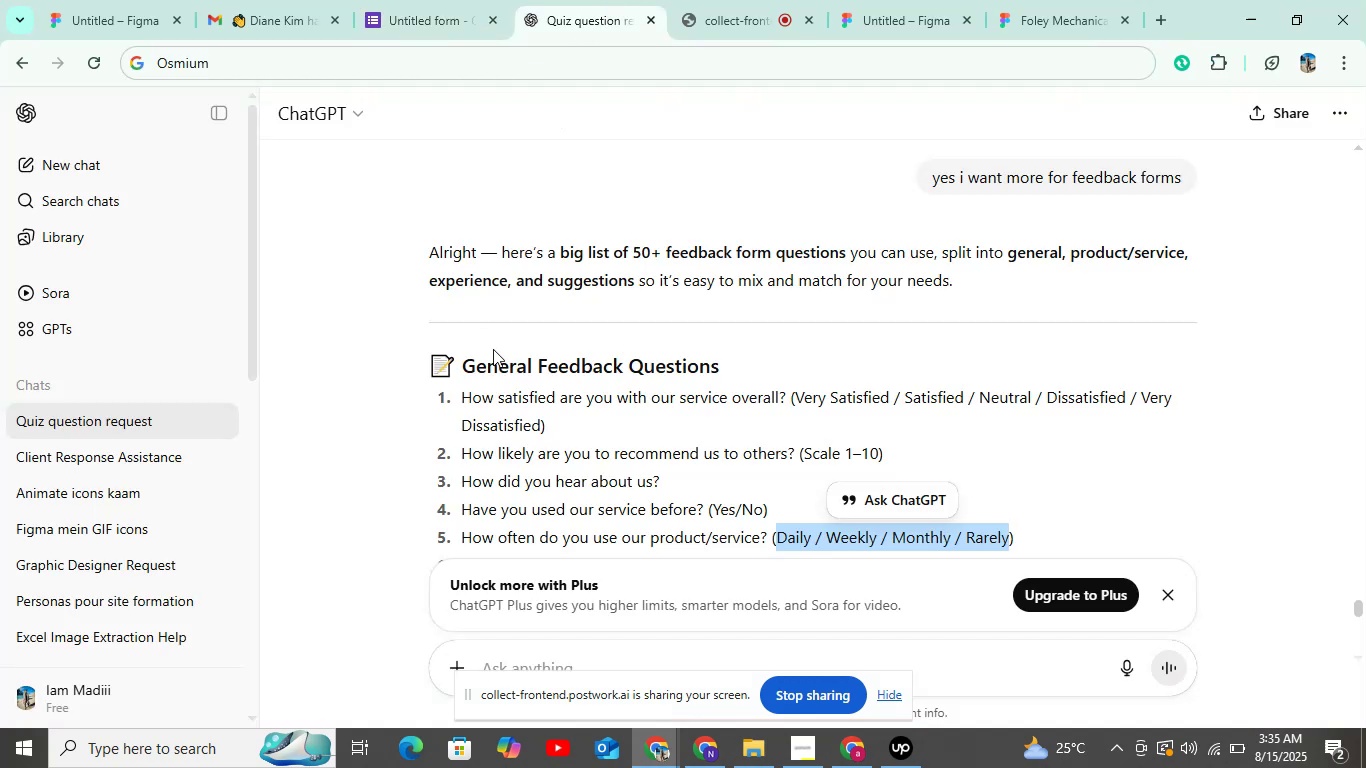 
scroll: coordinate [581, 479], scroll_direction: down, amount: 3.0
 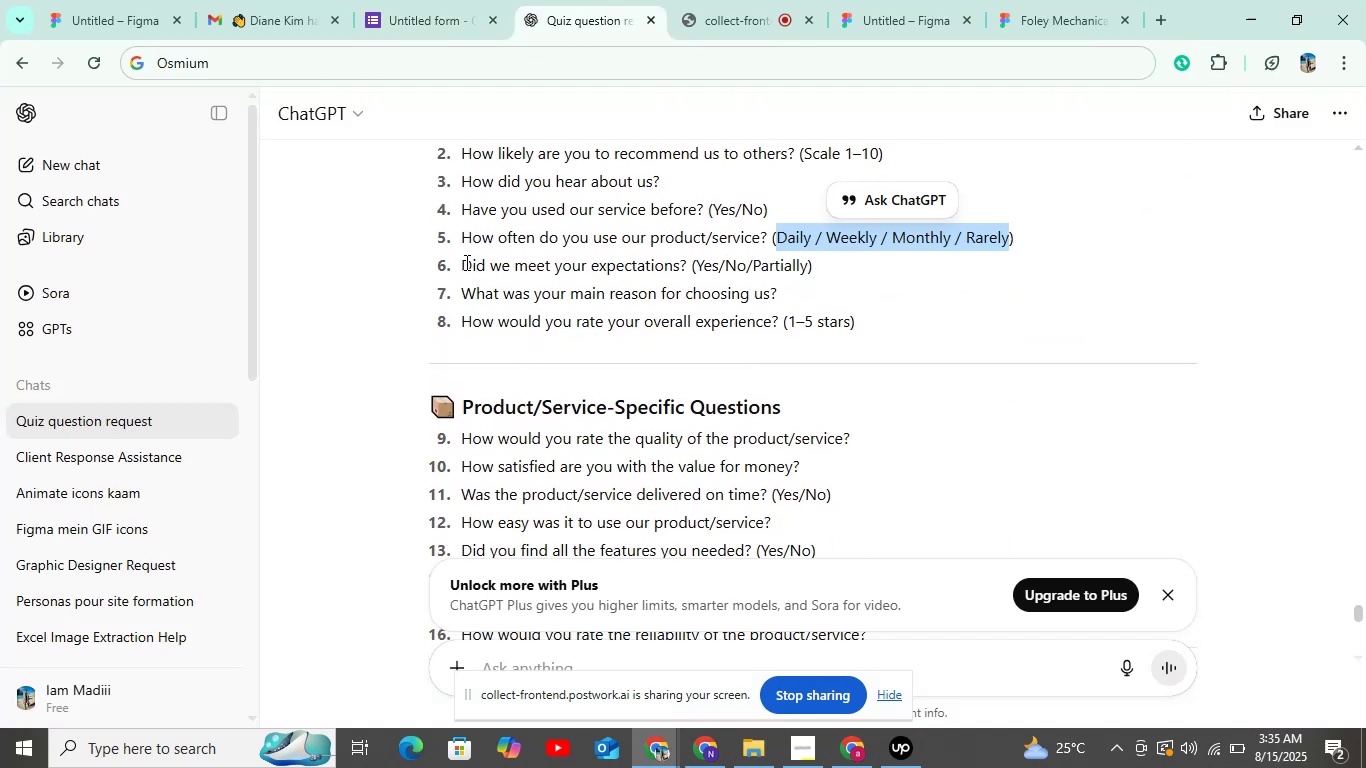 
left_click_drag(start_coordinate=[463, 262], to_coordinate=[689, 263])
 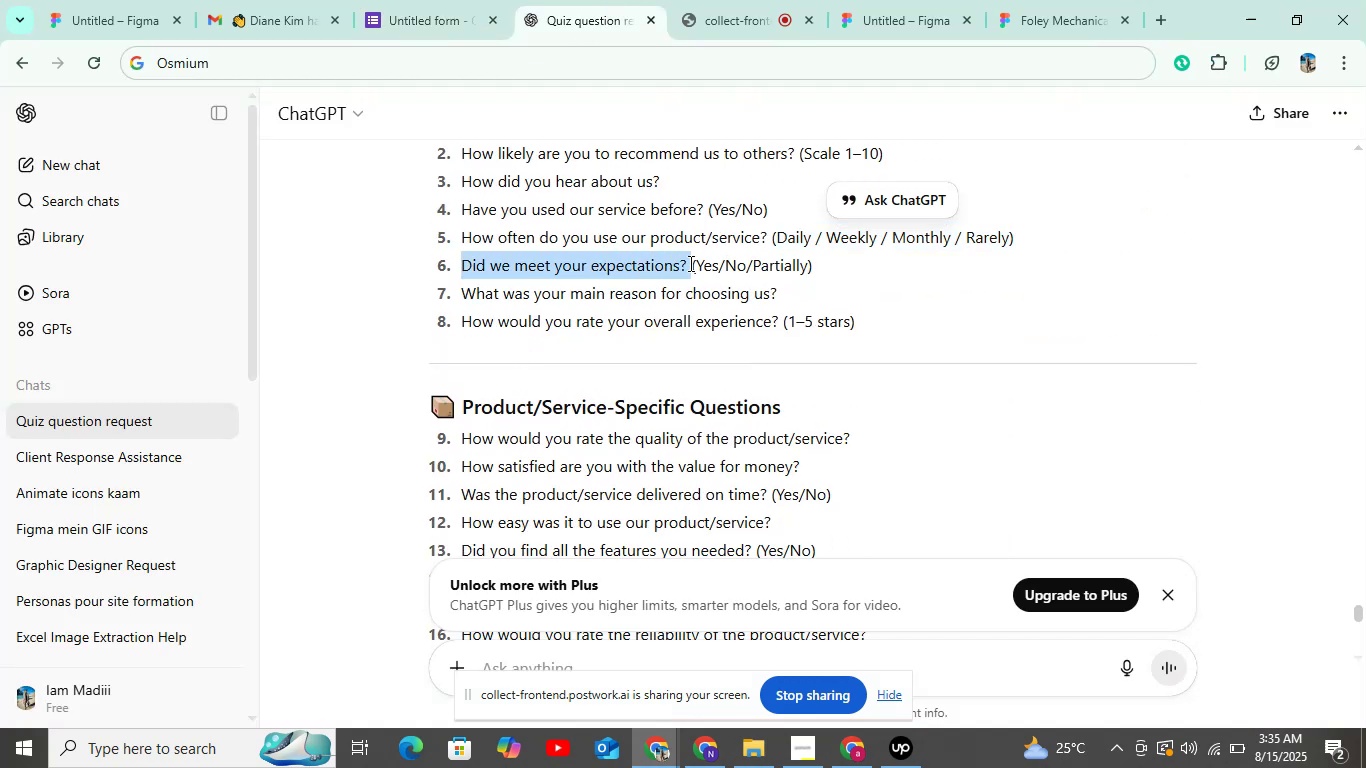 
key(Control+C)
 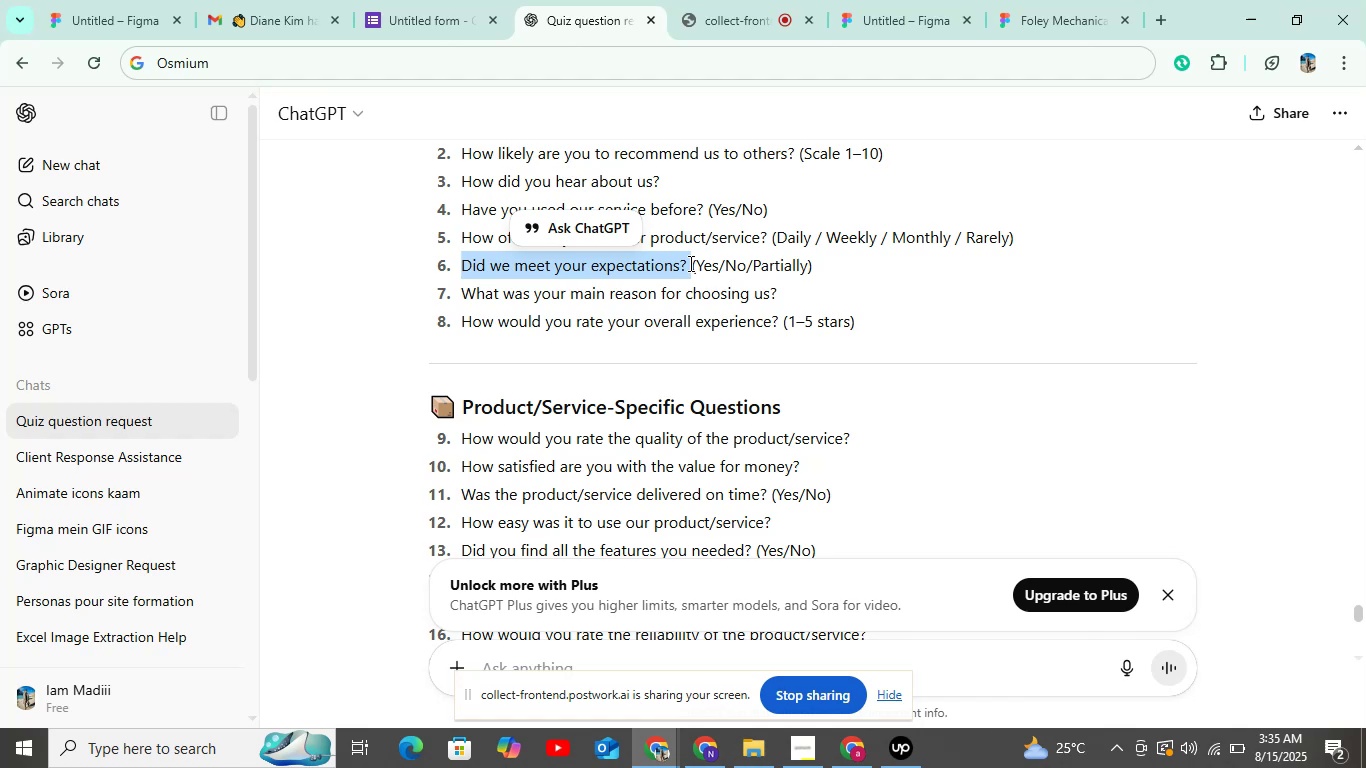 
wait(18.81)
 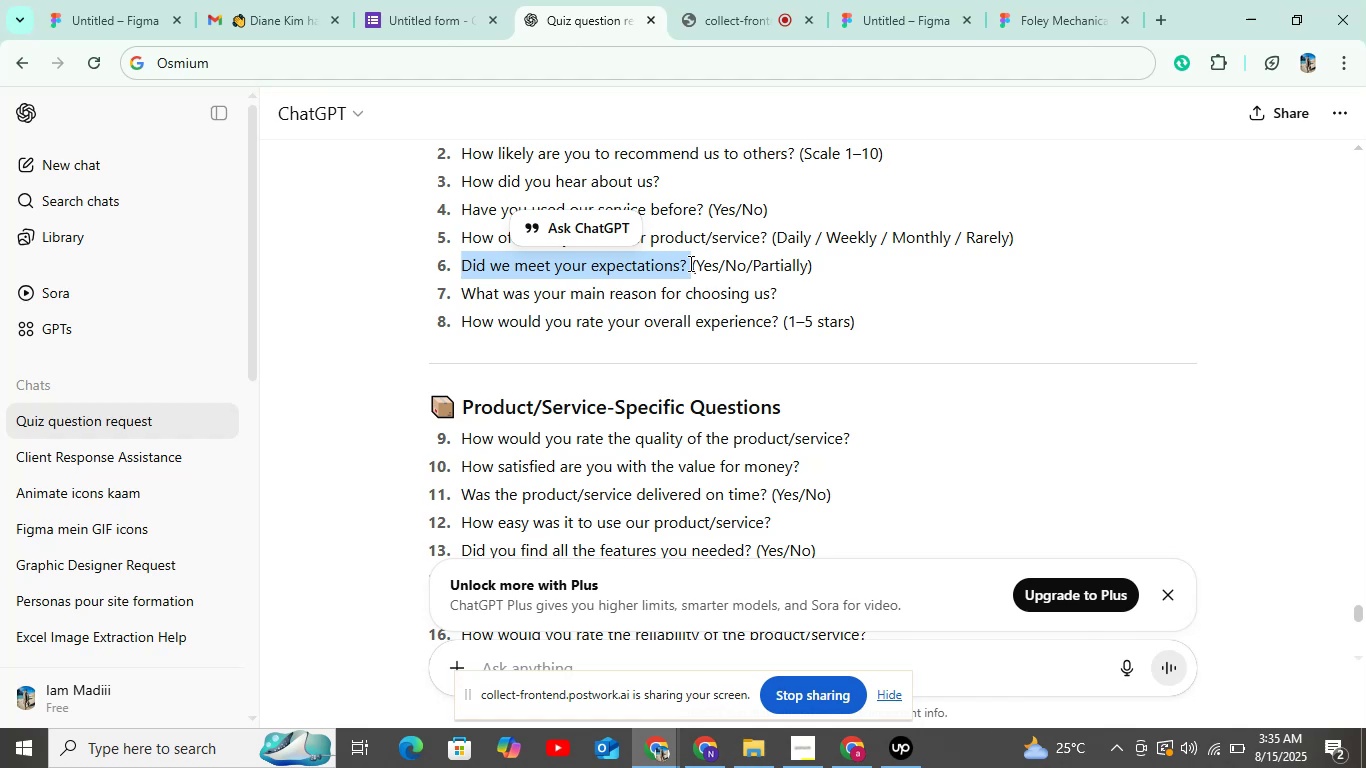 
key(Control+C)
 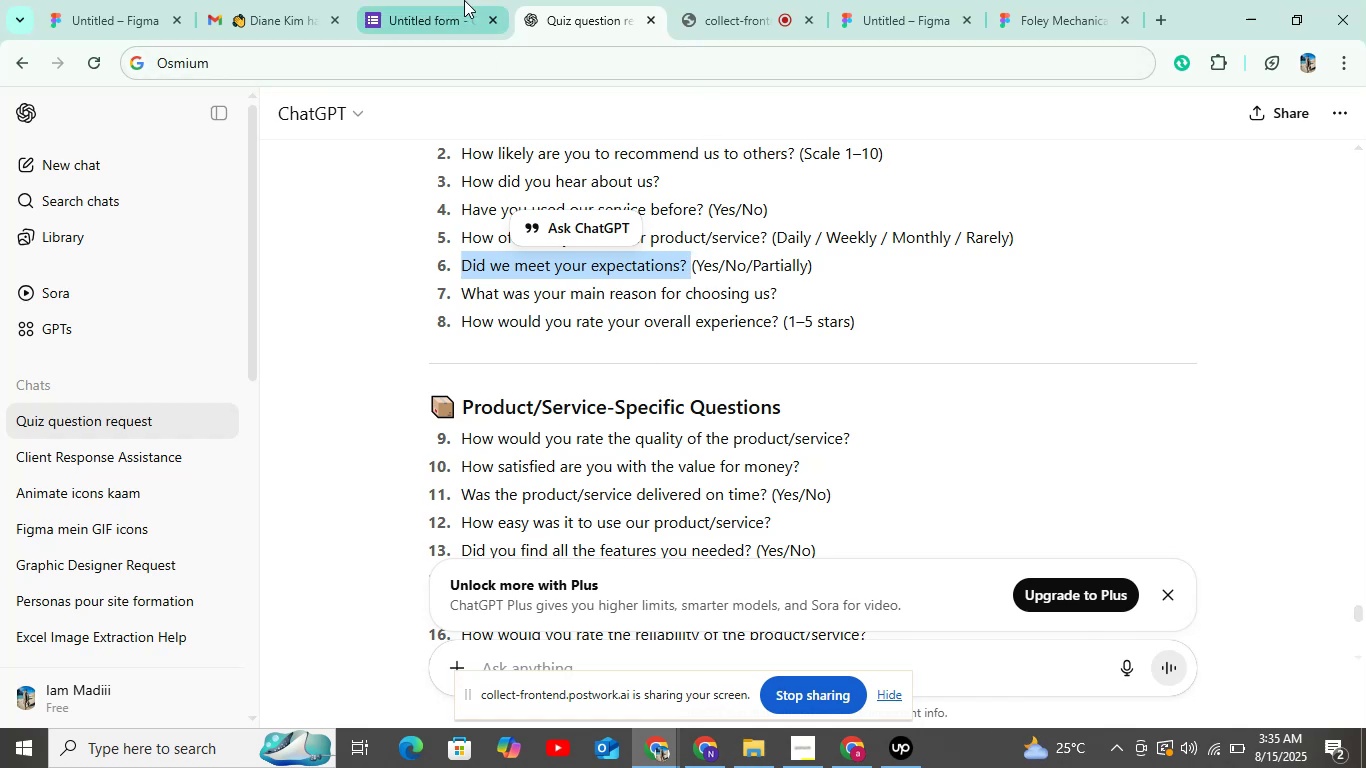 
left_click([464, 0])
 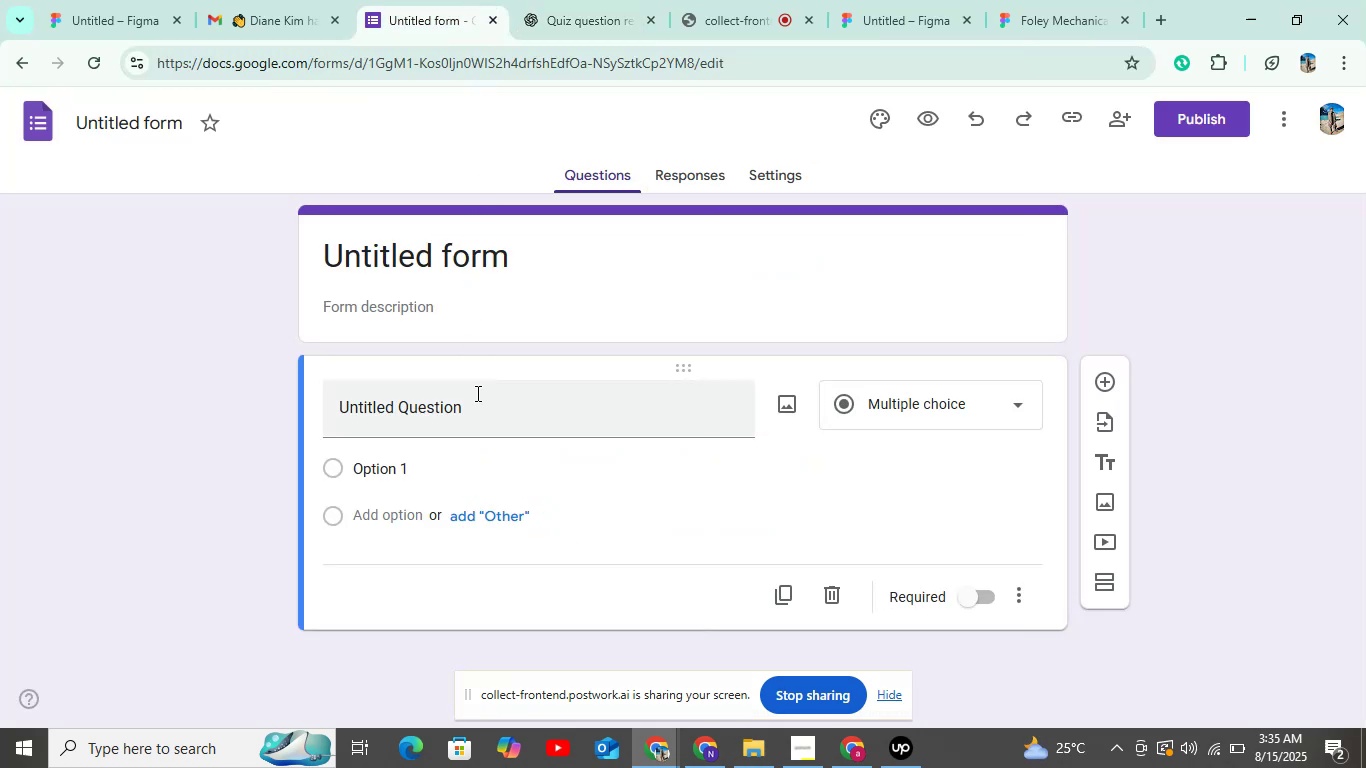 
left_click_drag(start_coordinate=[474, 421], to_coordinate=[337, 417])
 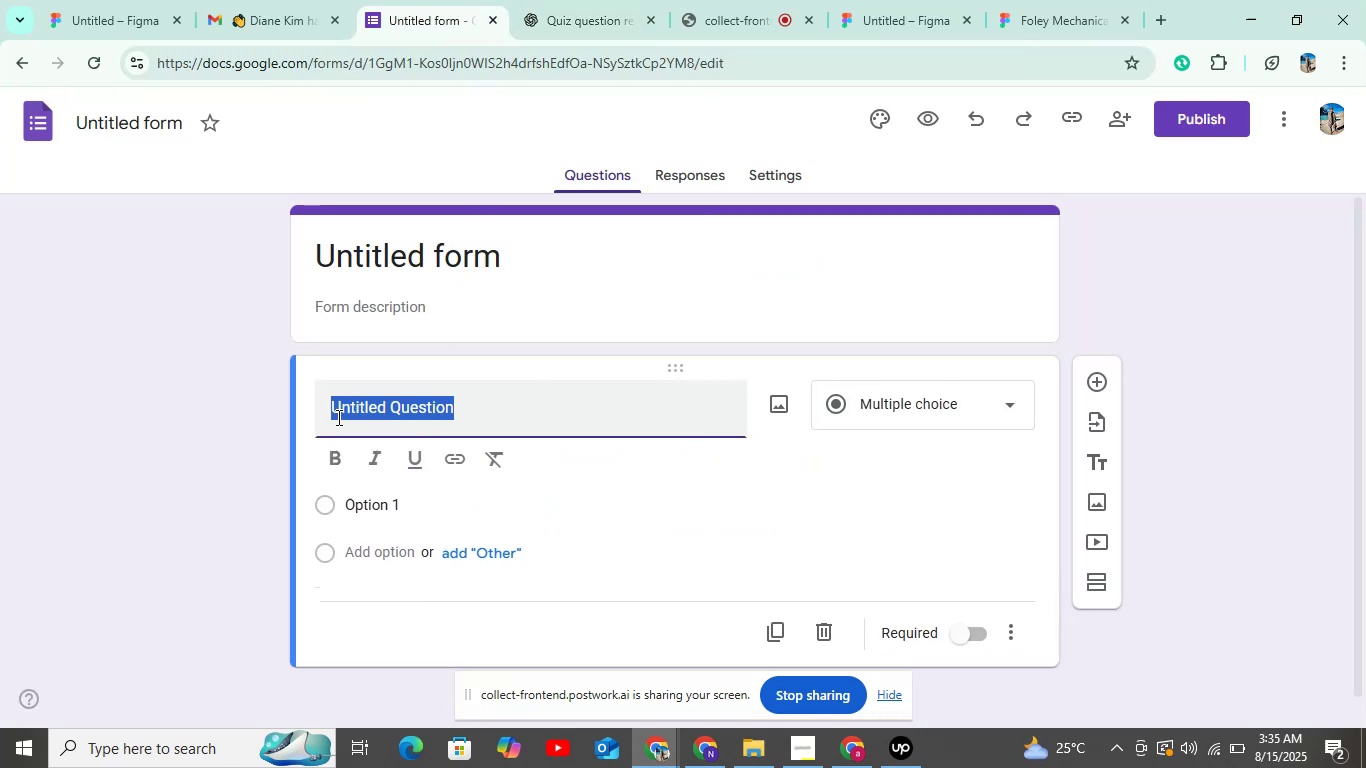 
hold_key(key=ControlLeft, duration=0.7)
 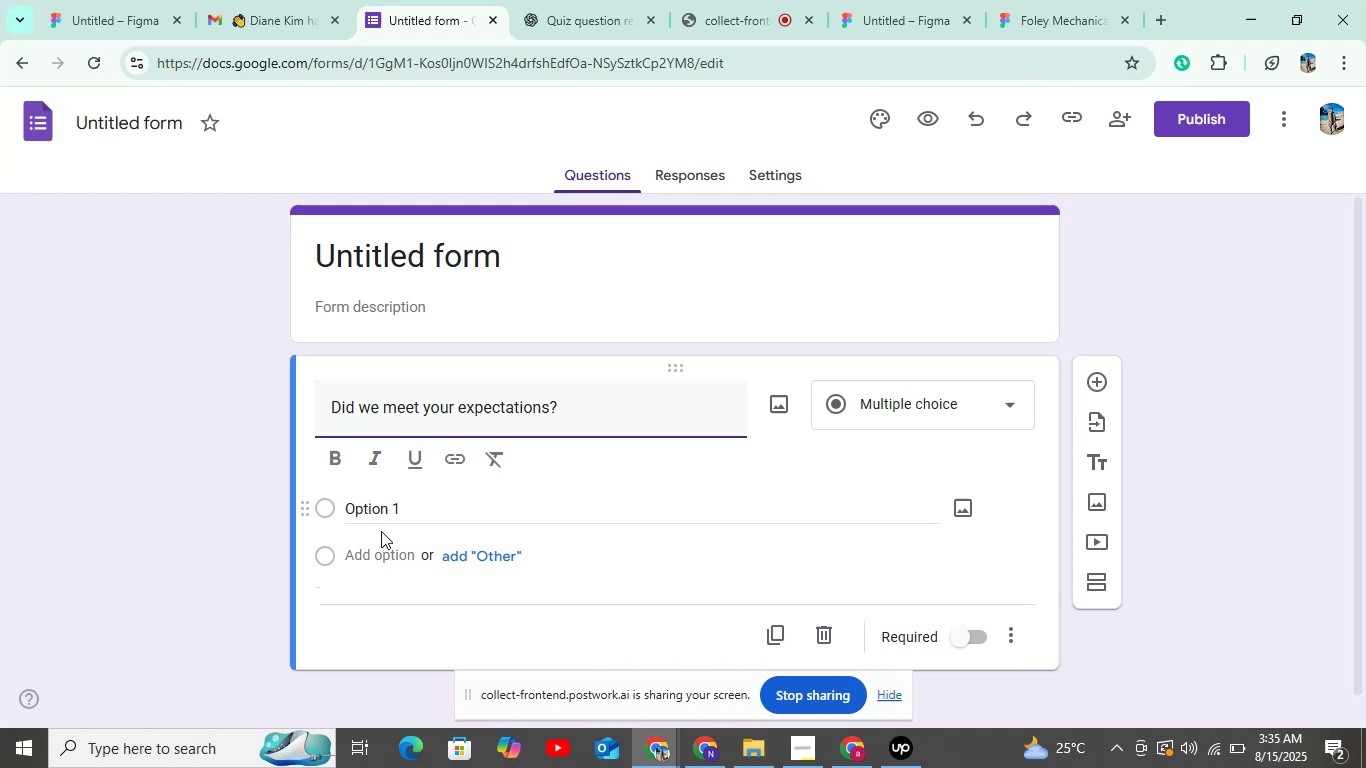 
hold_key(key=V, duration=0.34)
 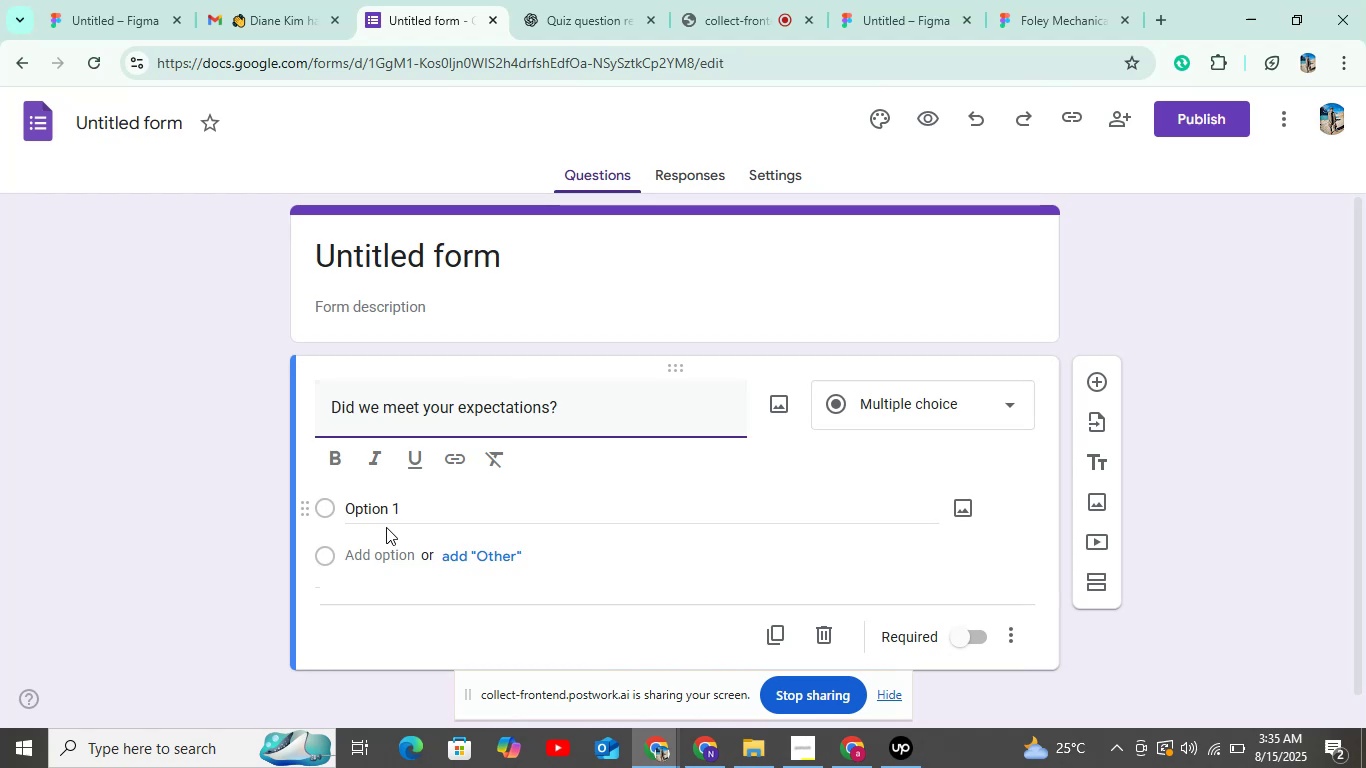 
double_click([397, 513])
 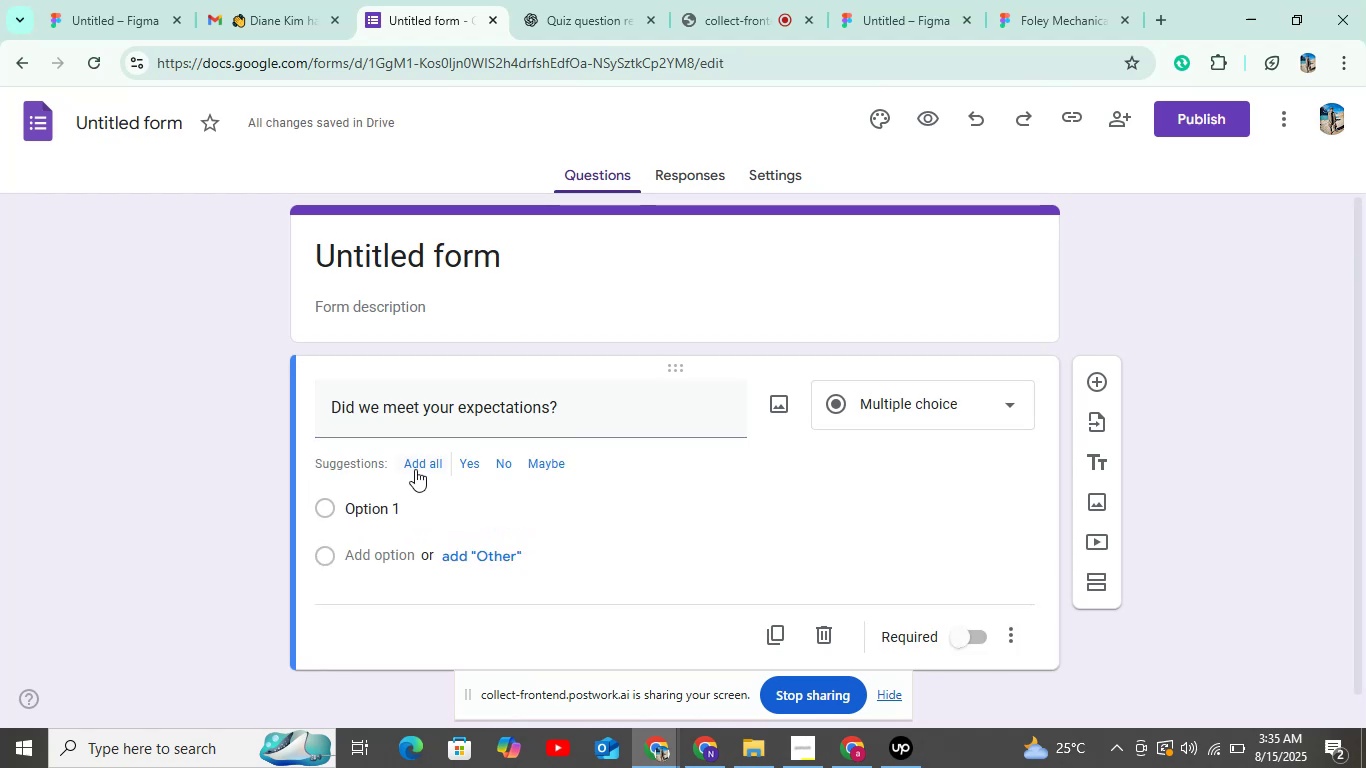 
left_click([416, 466])
 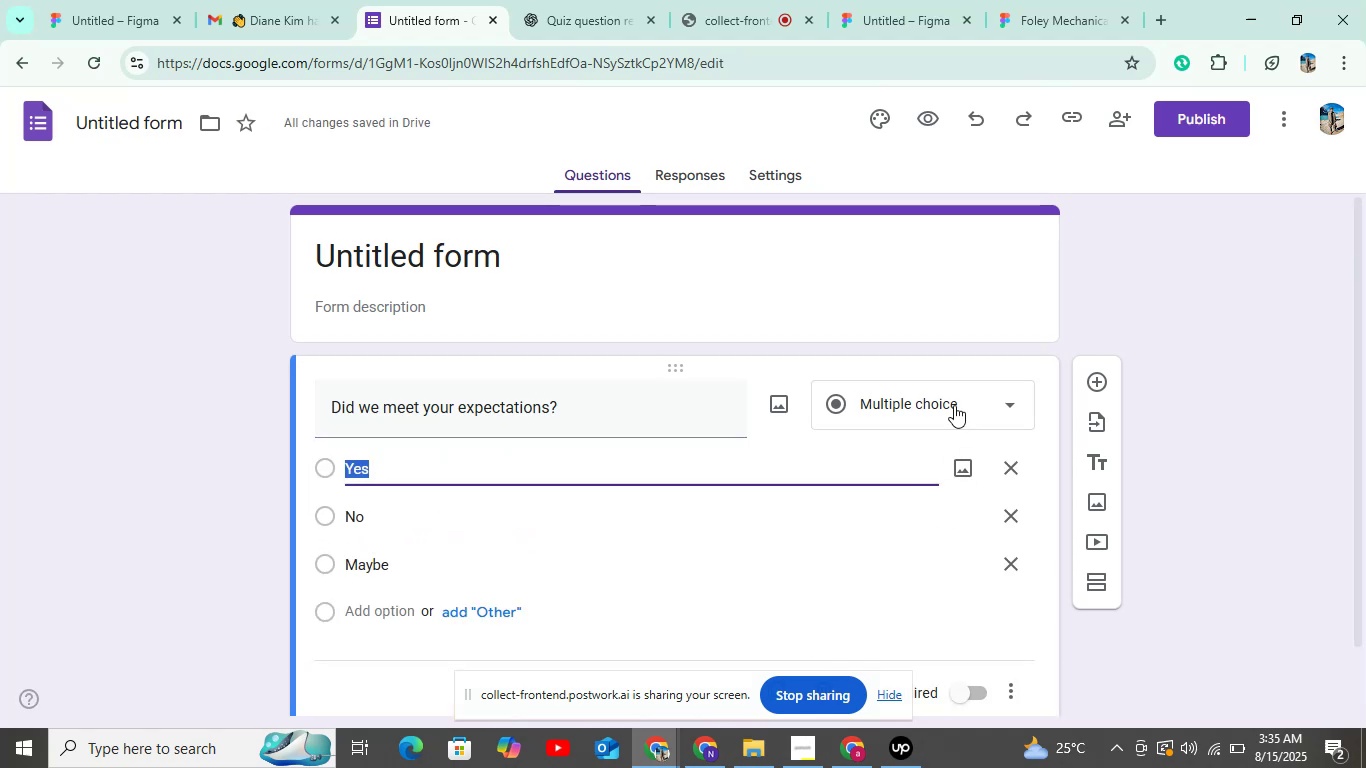 
left_click([886, 293])
 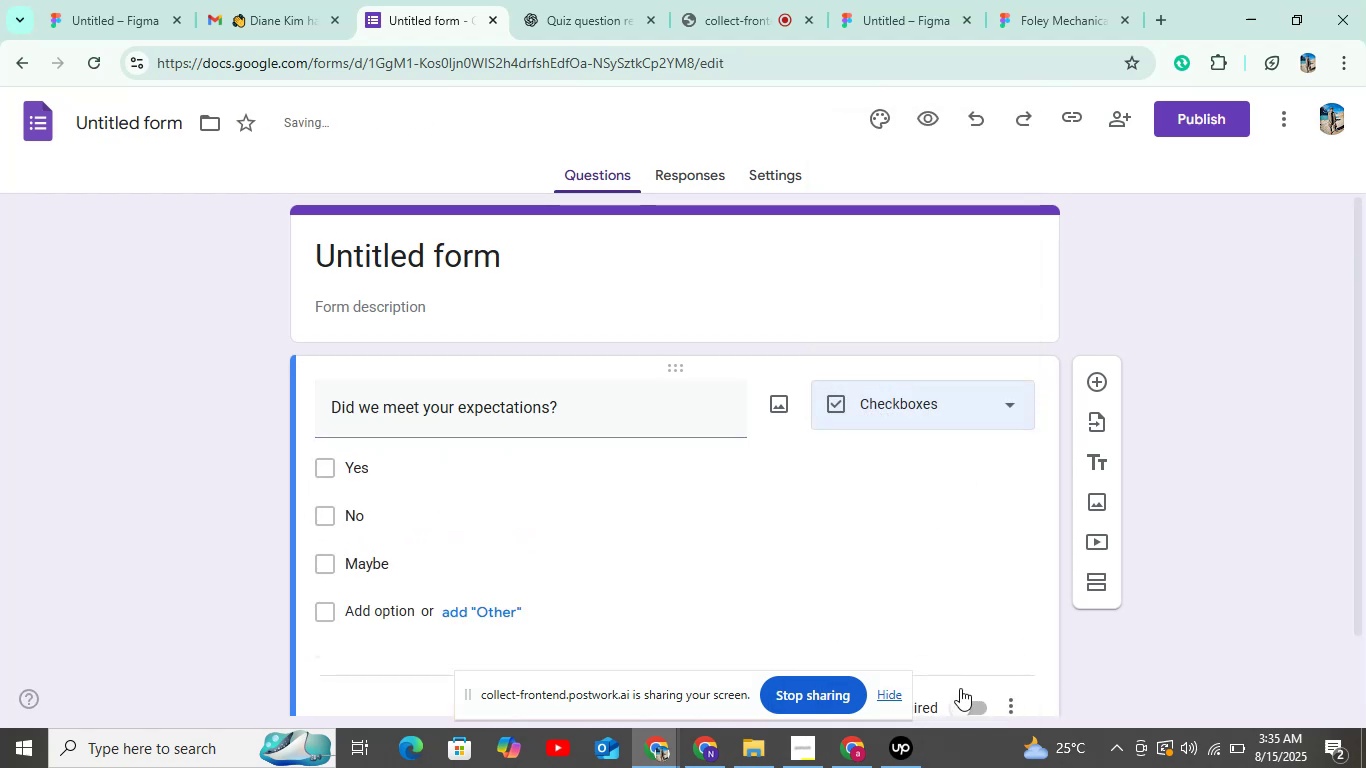 
left_click([965, 709])
 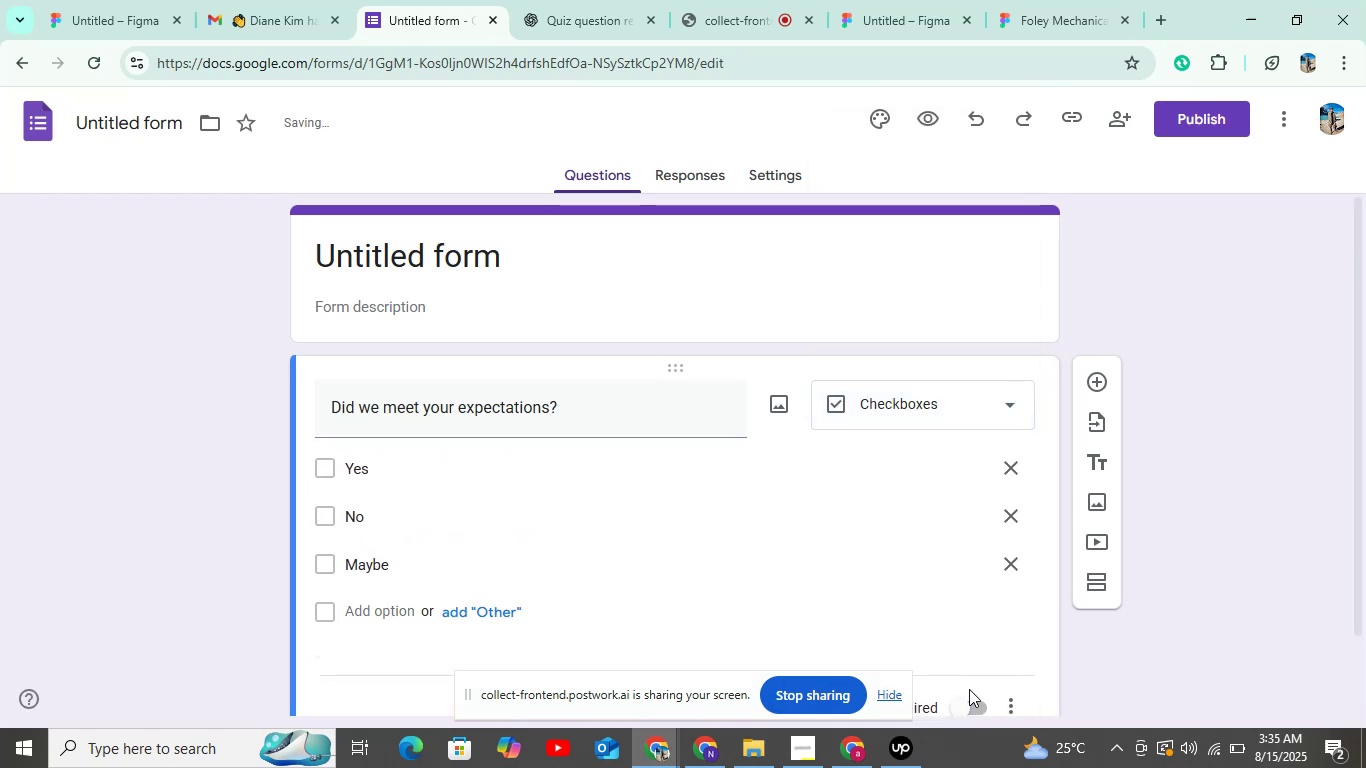 
scroll: coordinate [970, 616], scroll_direction: down, amount: 4.0
 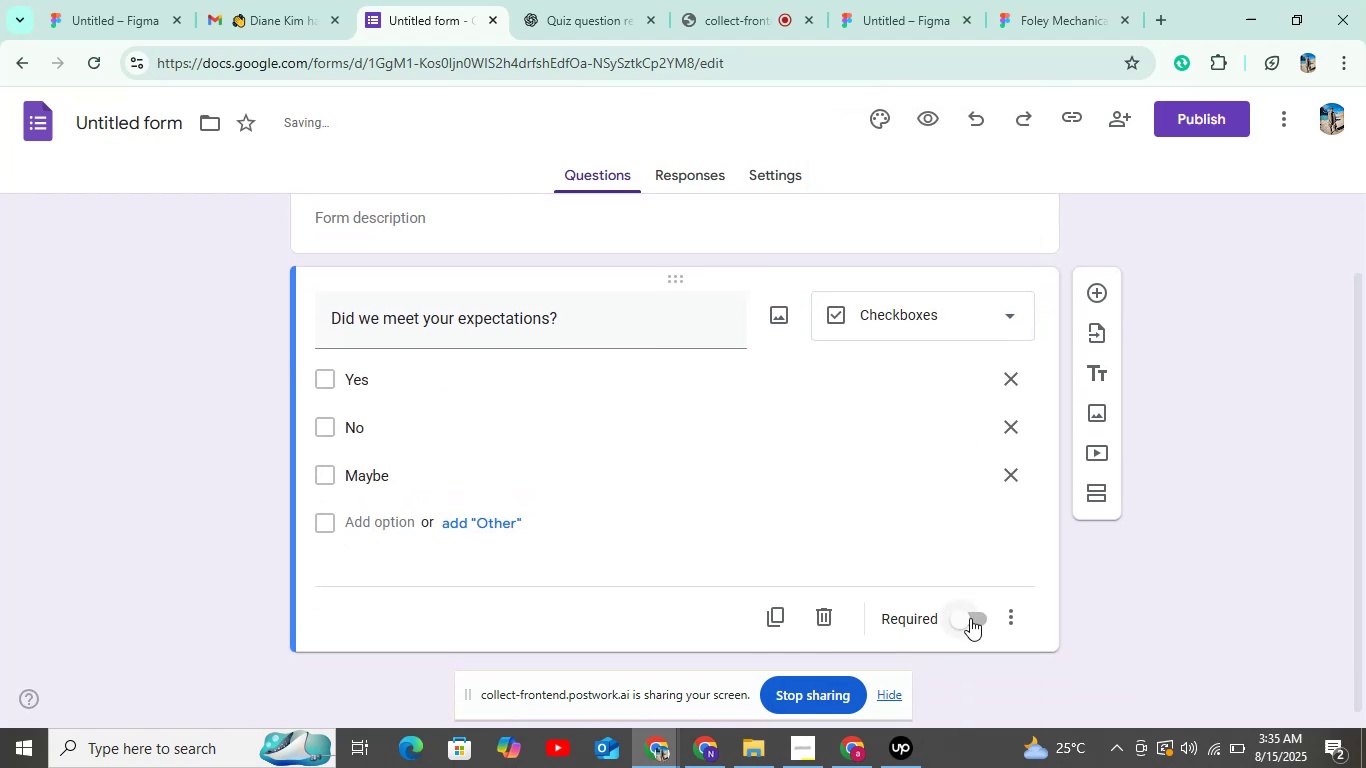 
left_click([970, 618])
 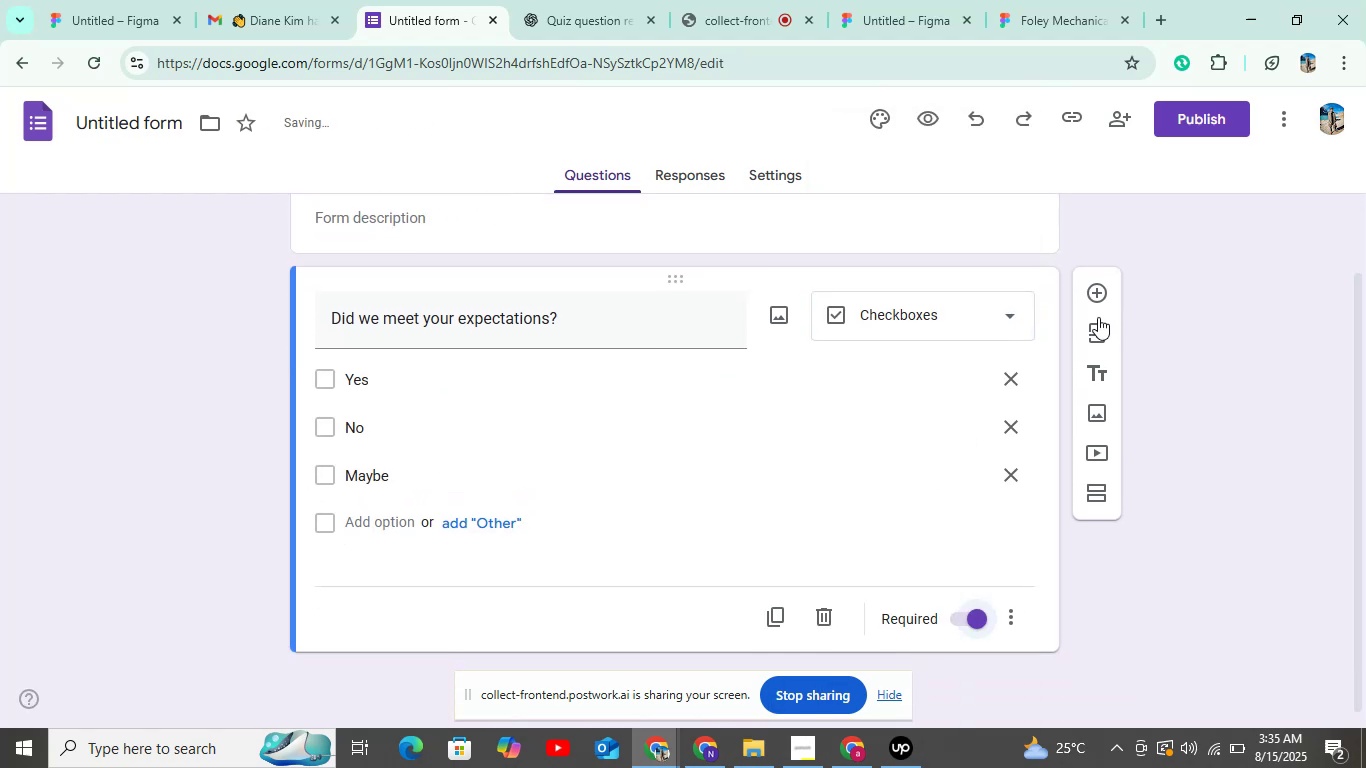 
left_click([1099, 294])
 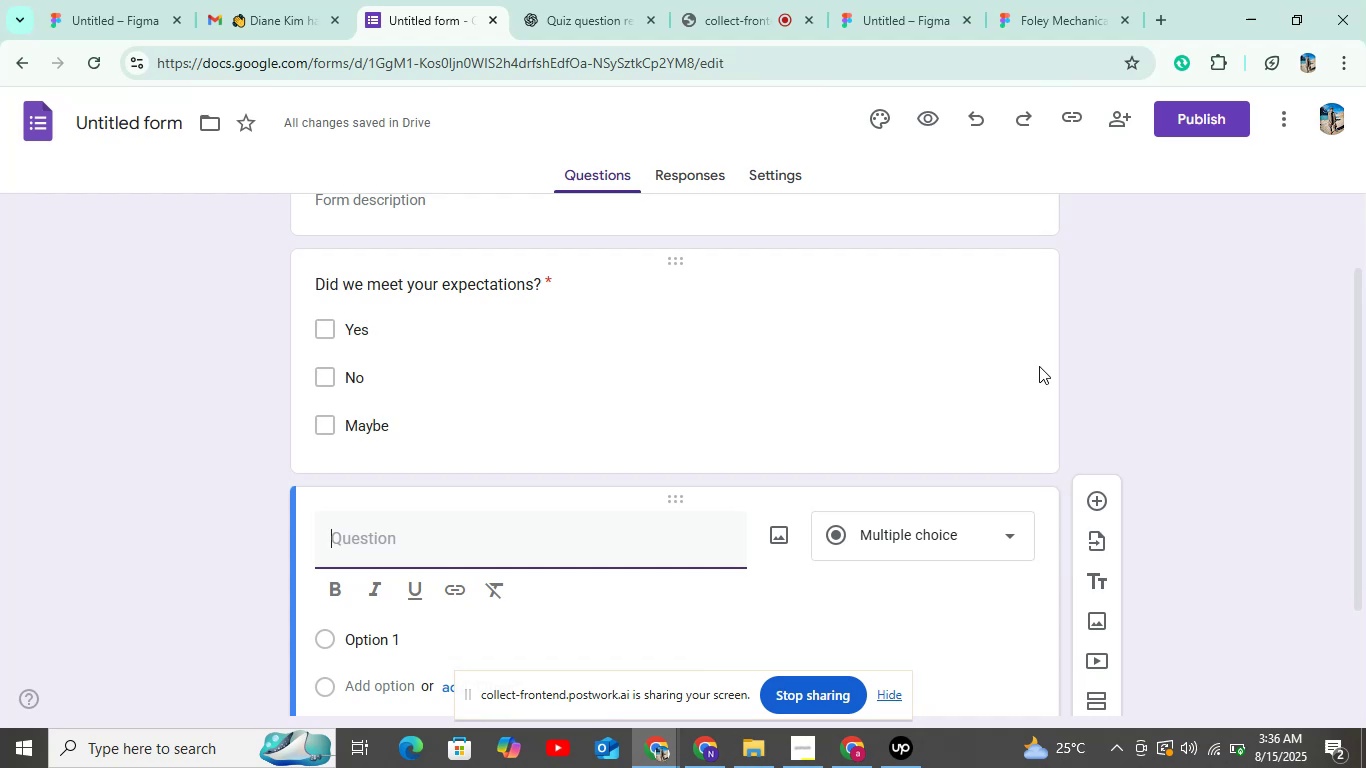 
wait(41.58)
 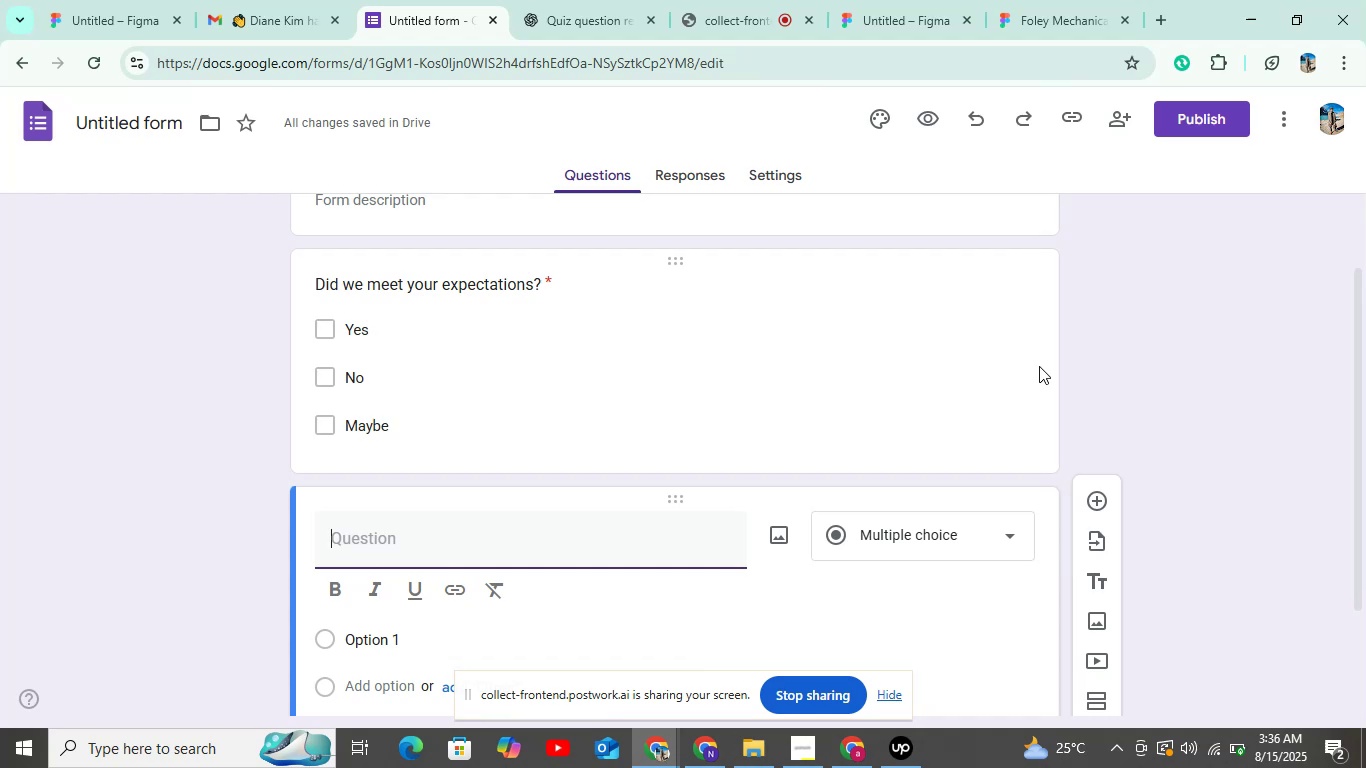 
scroll: coordinate [467, 332], scroll_direction: up, amount: 1.0
 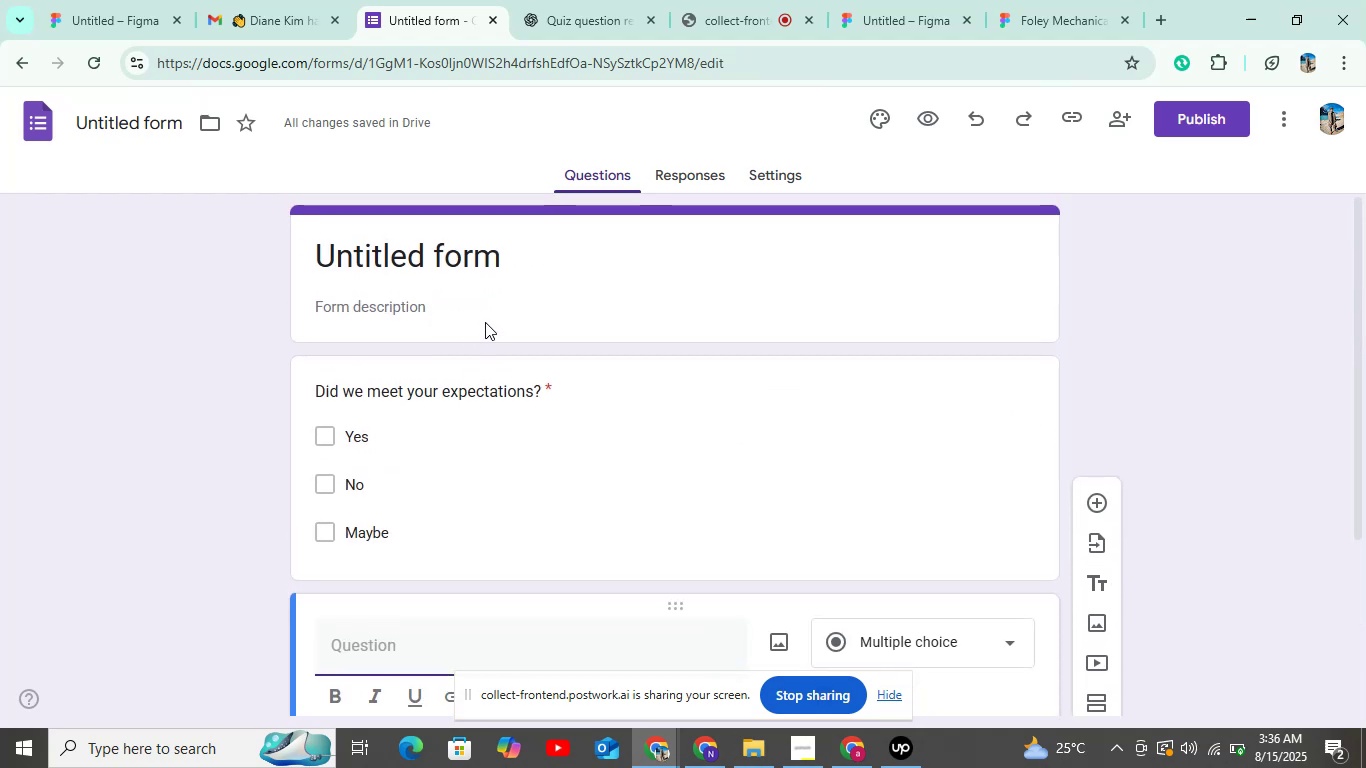 
scroll: coordinate [497, 324], scroll_direction: down, amount: 4.0
 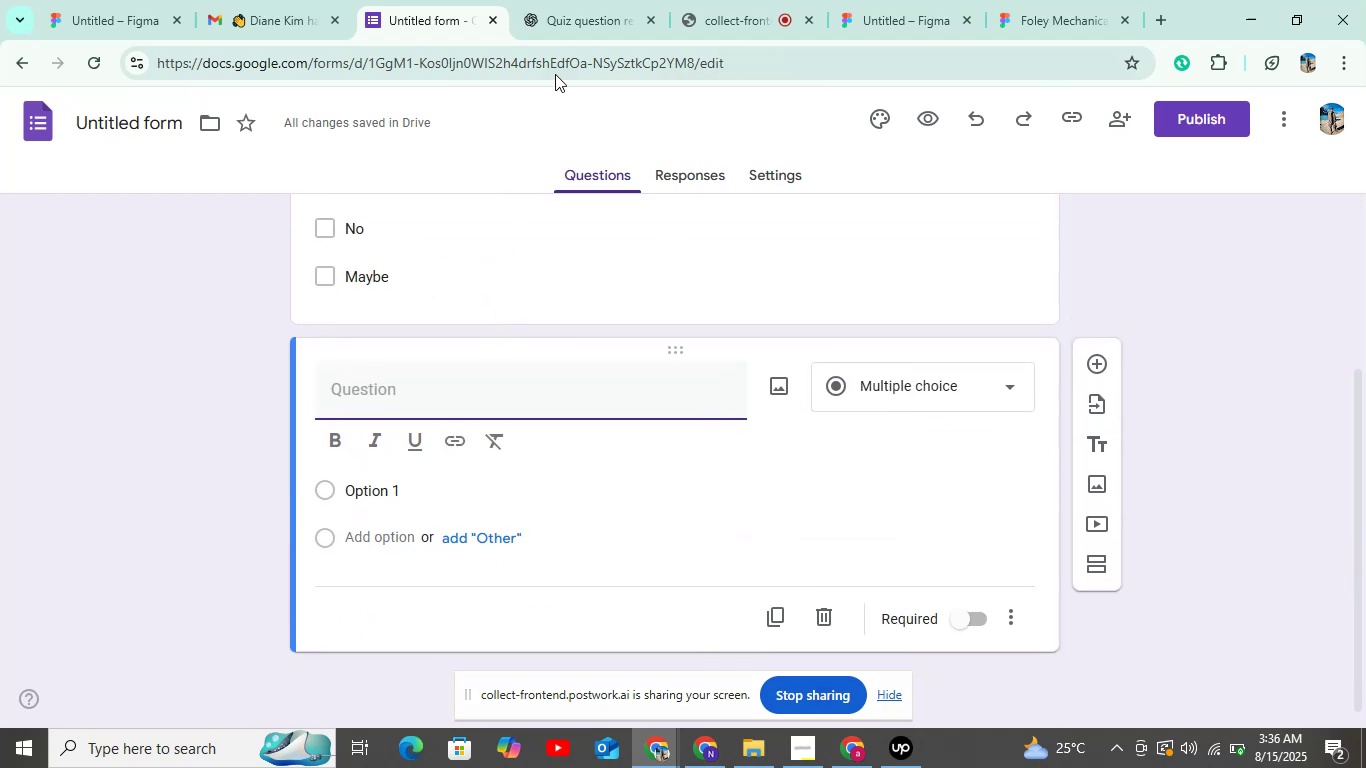 
left_click([584, 16])
 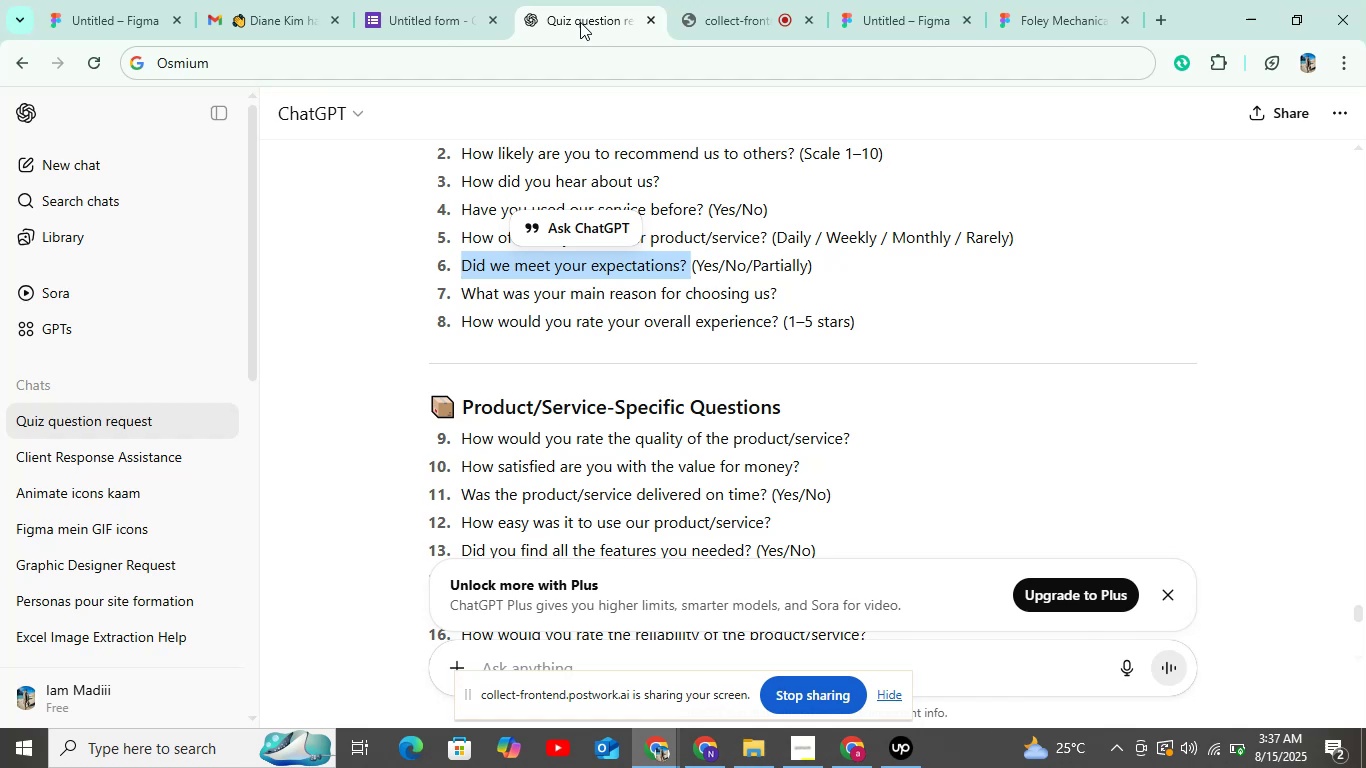 
wait(45.58)
 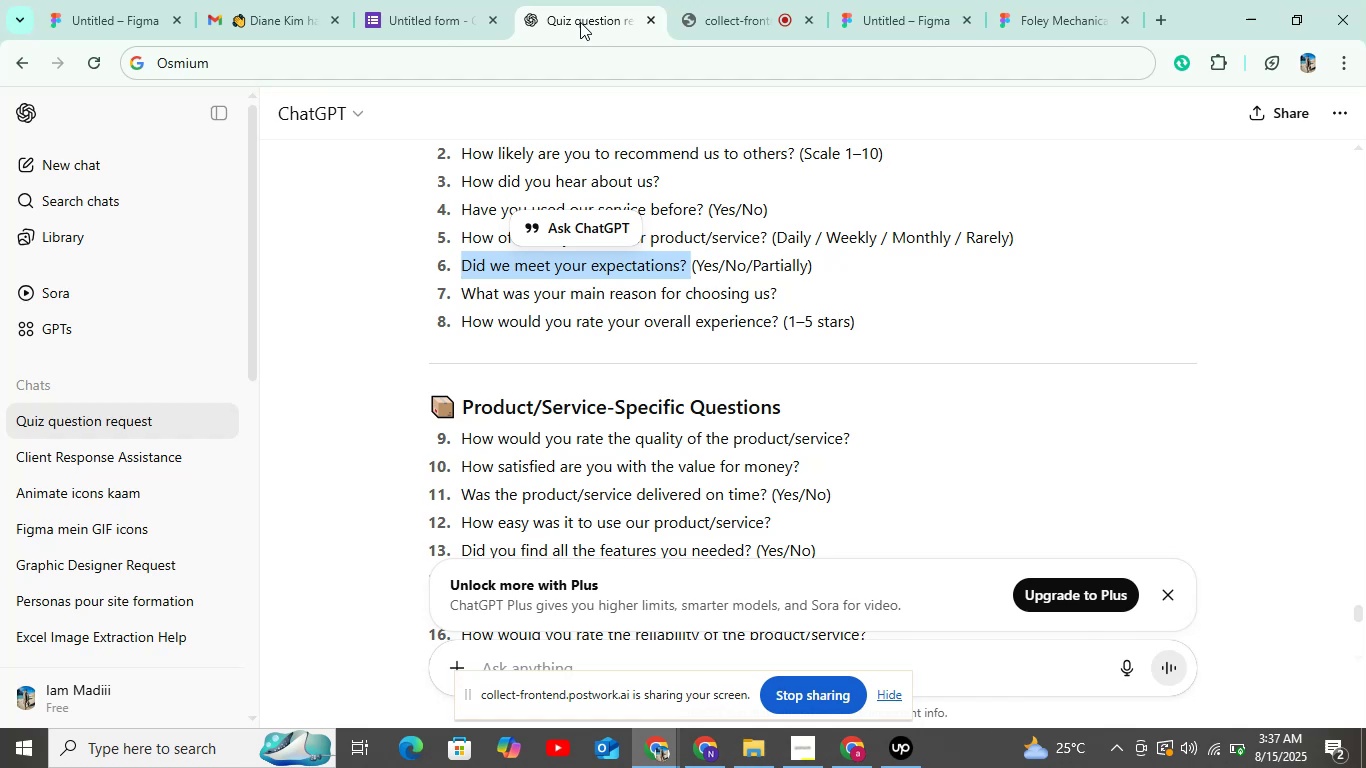 
left_click_drag(start_coordinate=[460, 291], to_coordinate=[780, 306])
 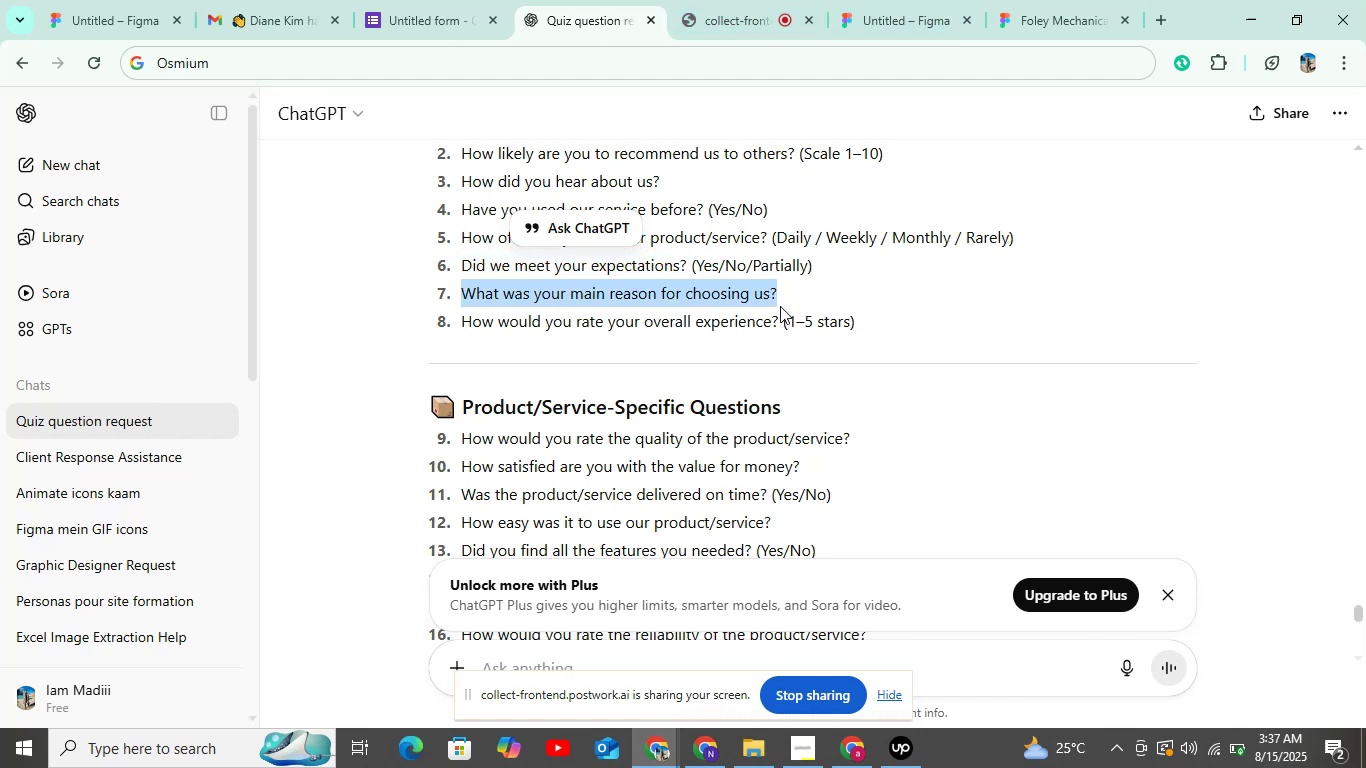 
key(Control+C)
 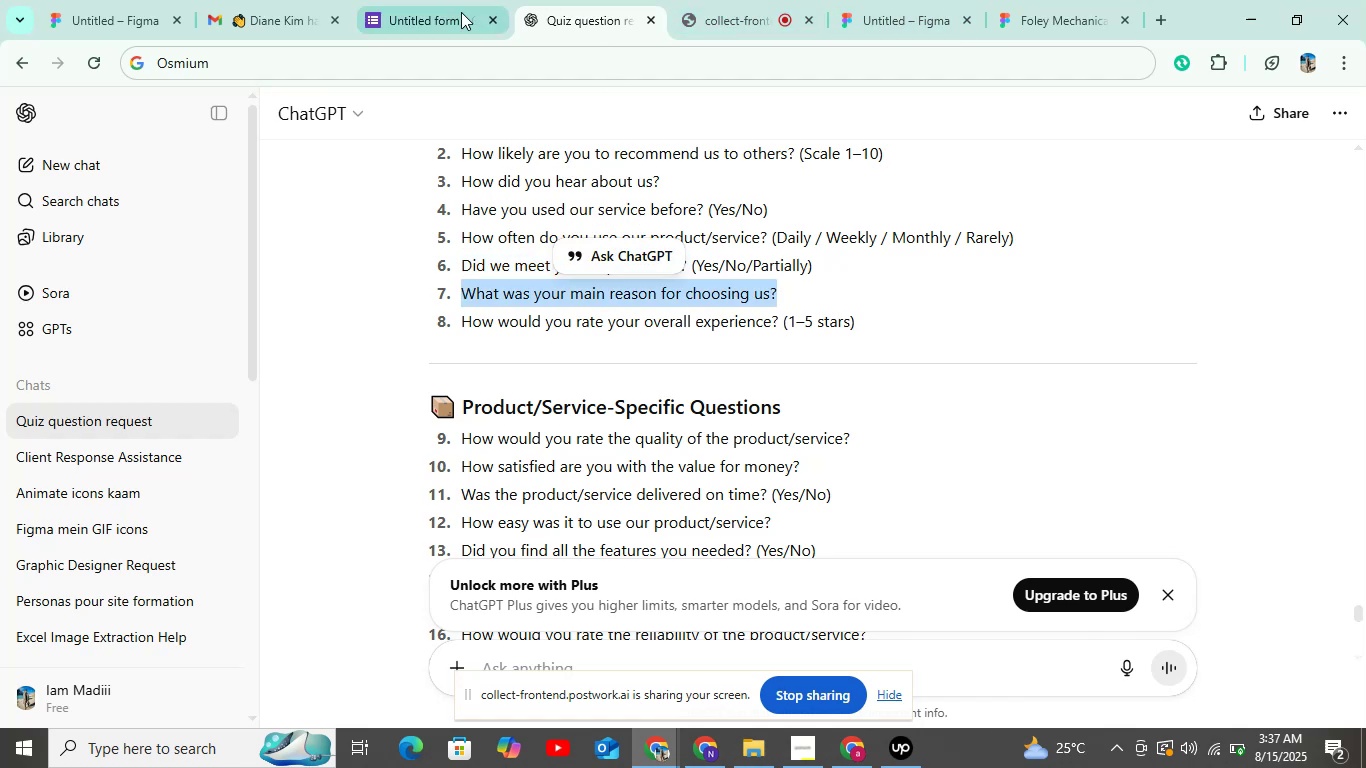 
left_click([448, 14])
 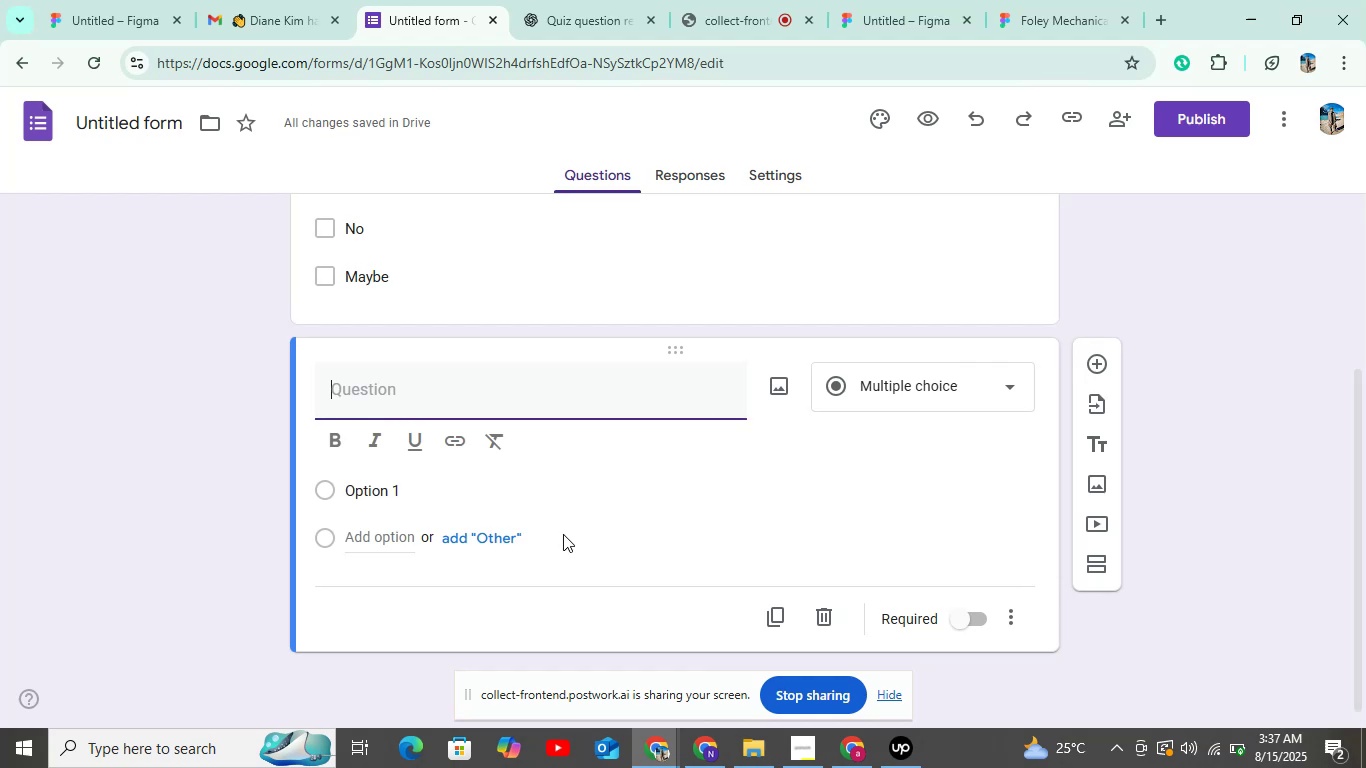 
key(Control+V)
 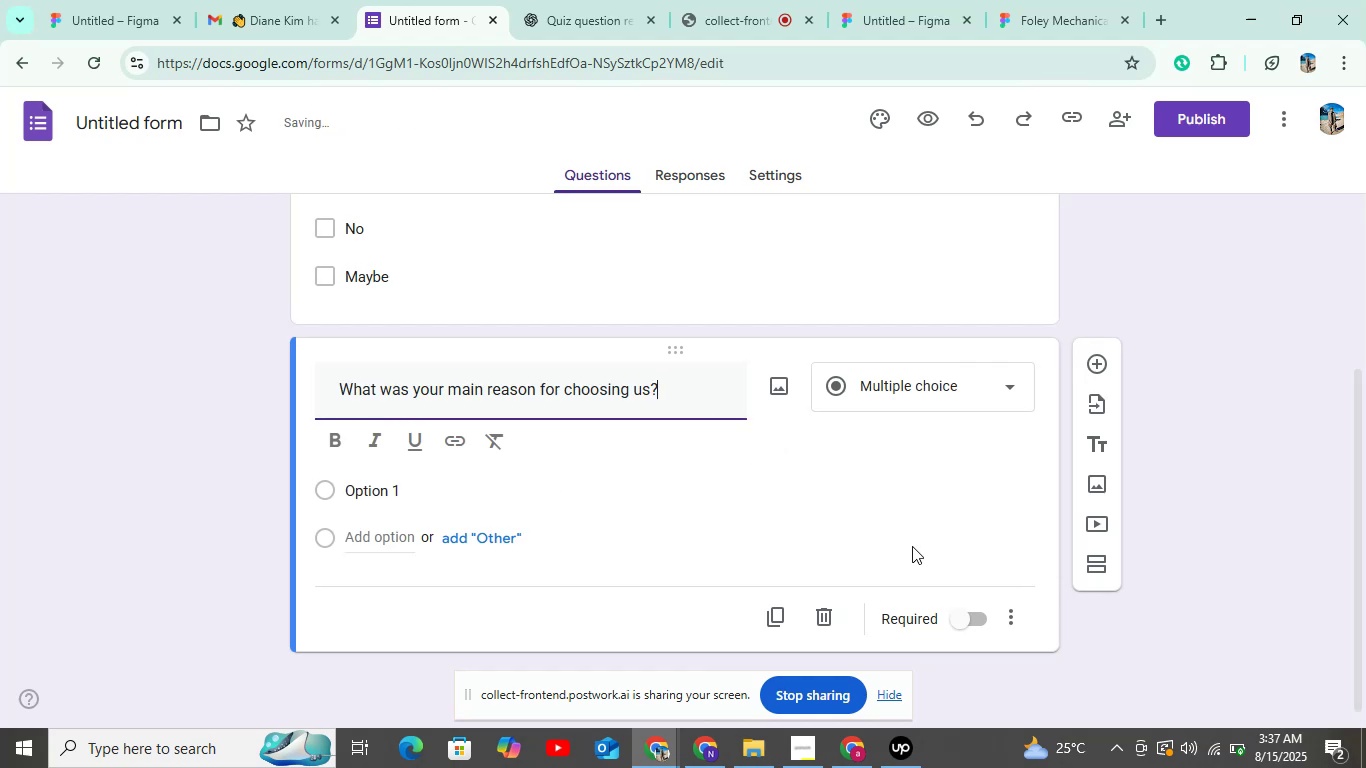 
left_click([934, 401])
 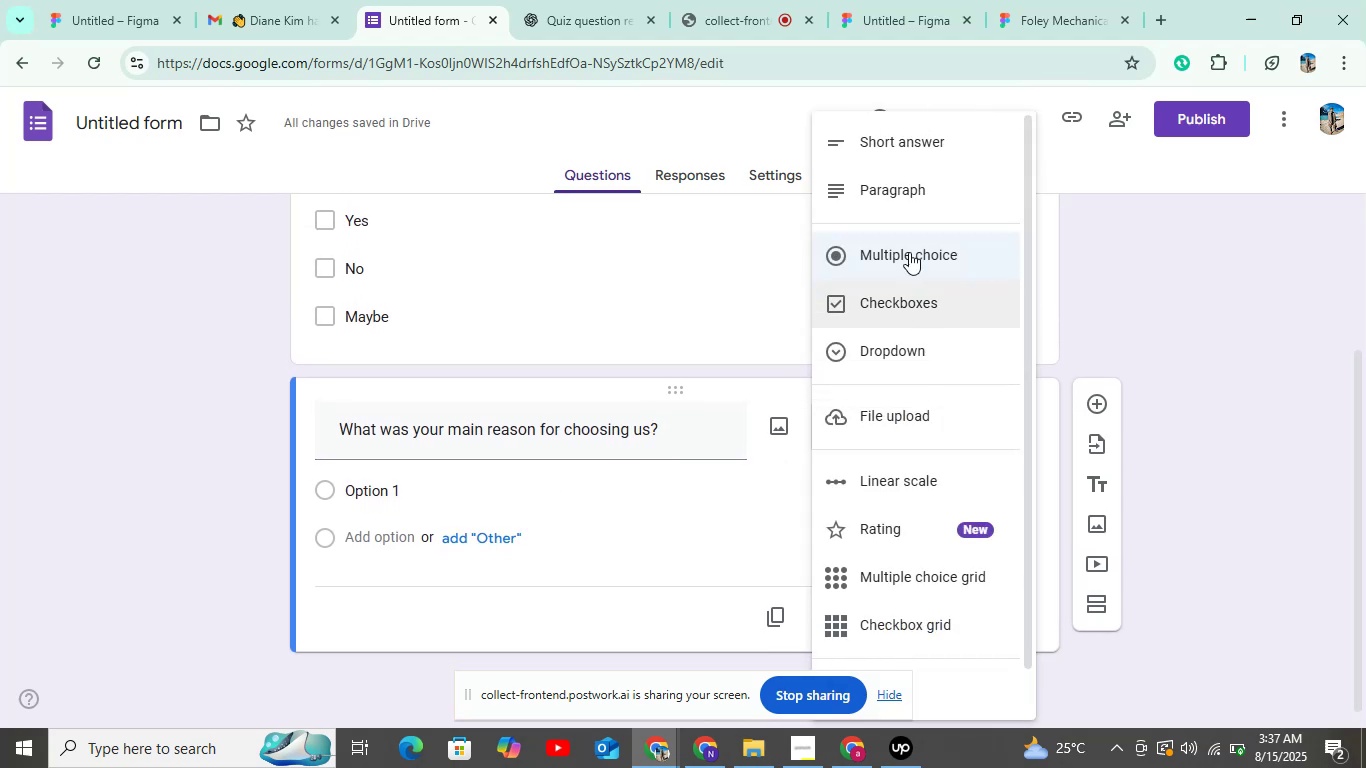 
left_click([903, 144])
 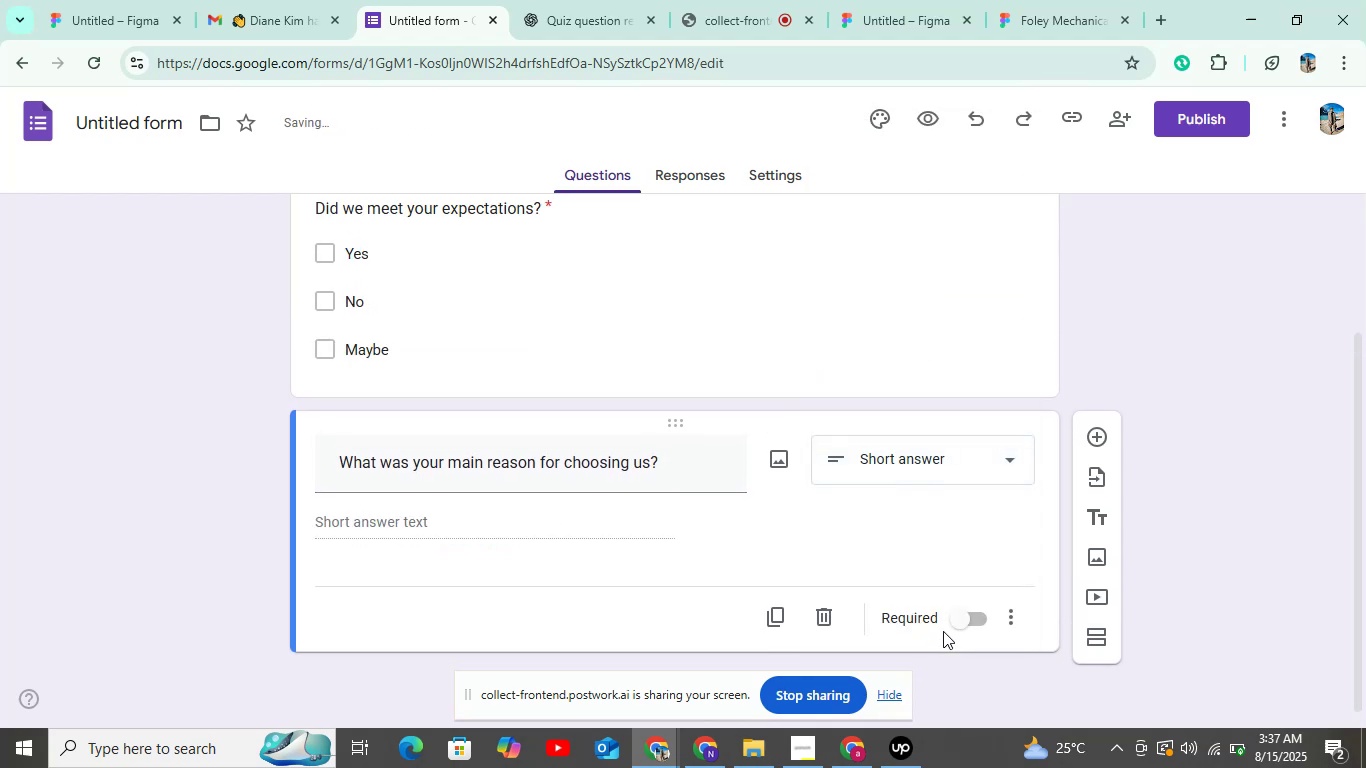 
left_click([966, 619])
 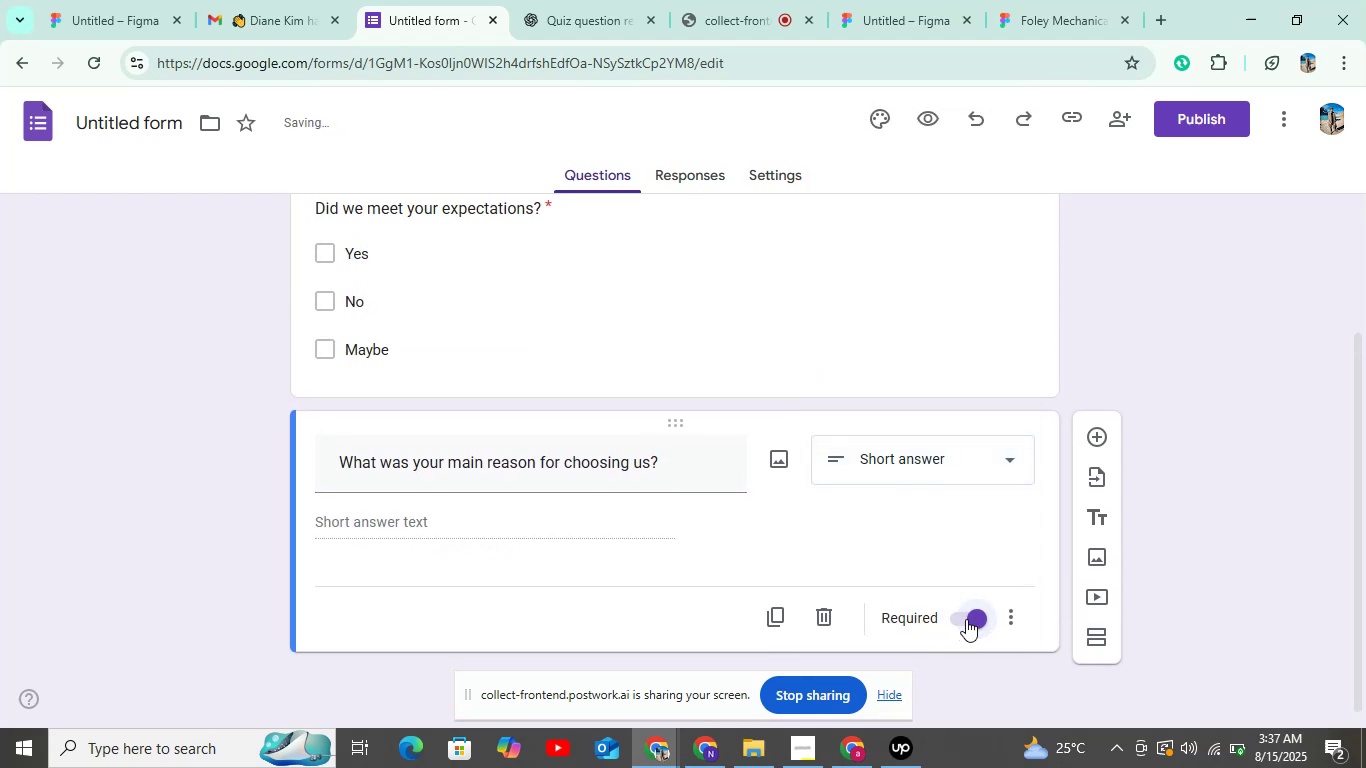 
scroll: coordinate [966, 619], scroll_direction: up, amount: 1.0
 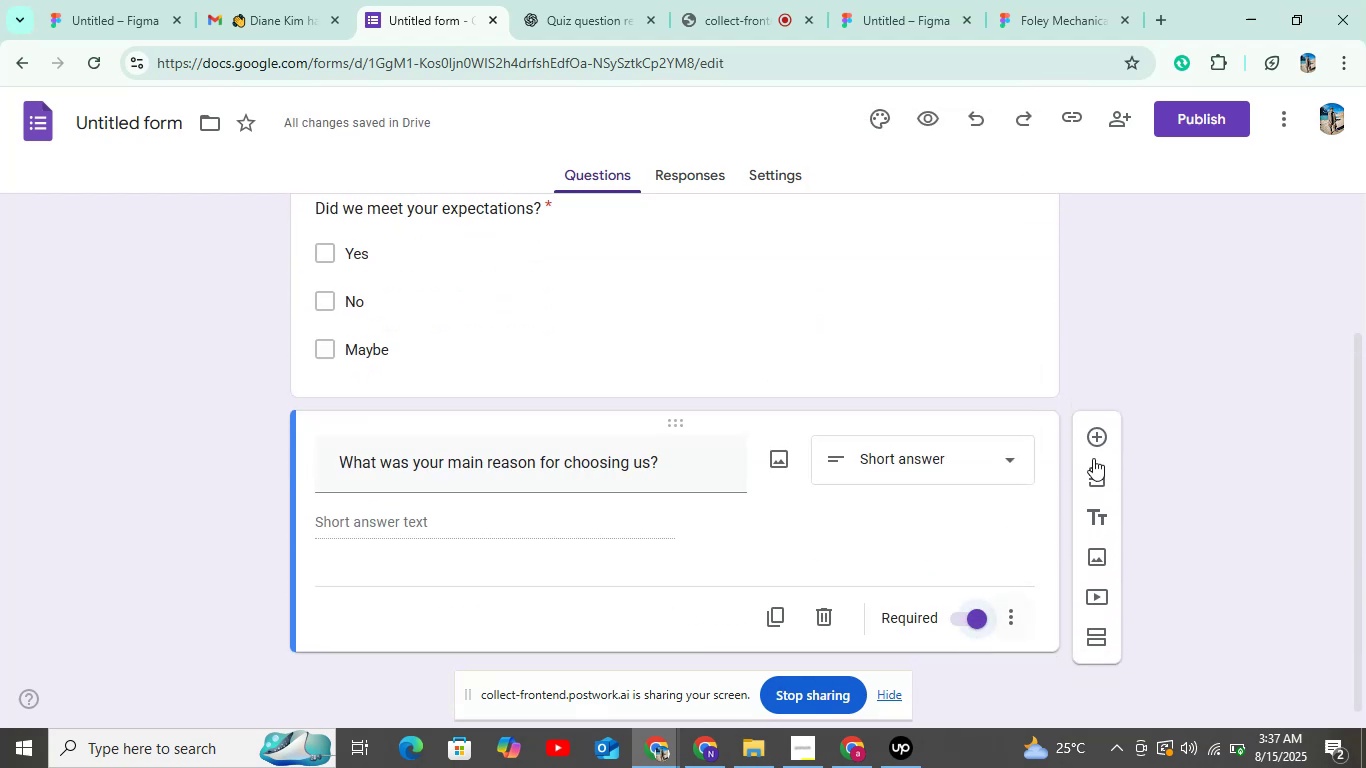 
left_click([1095, 431])
 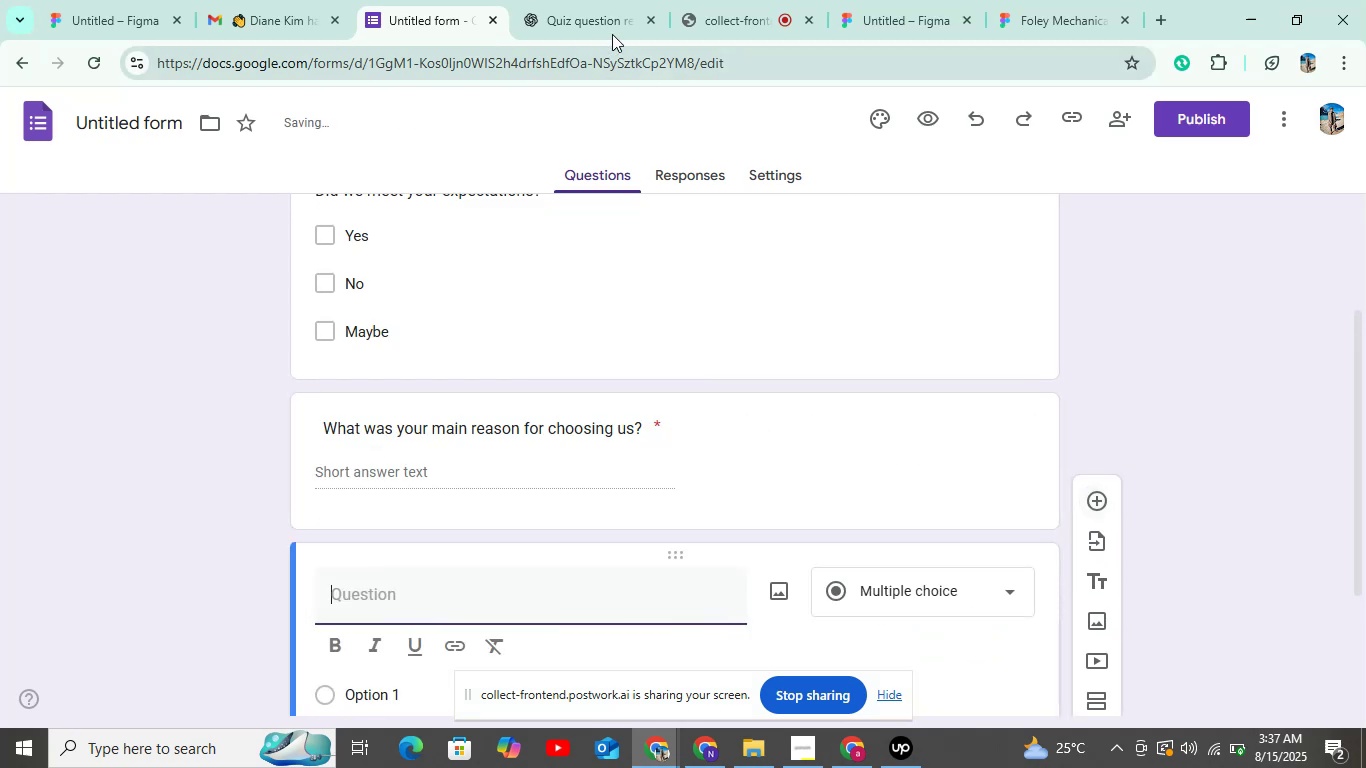 
left_click([612, 28])
 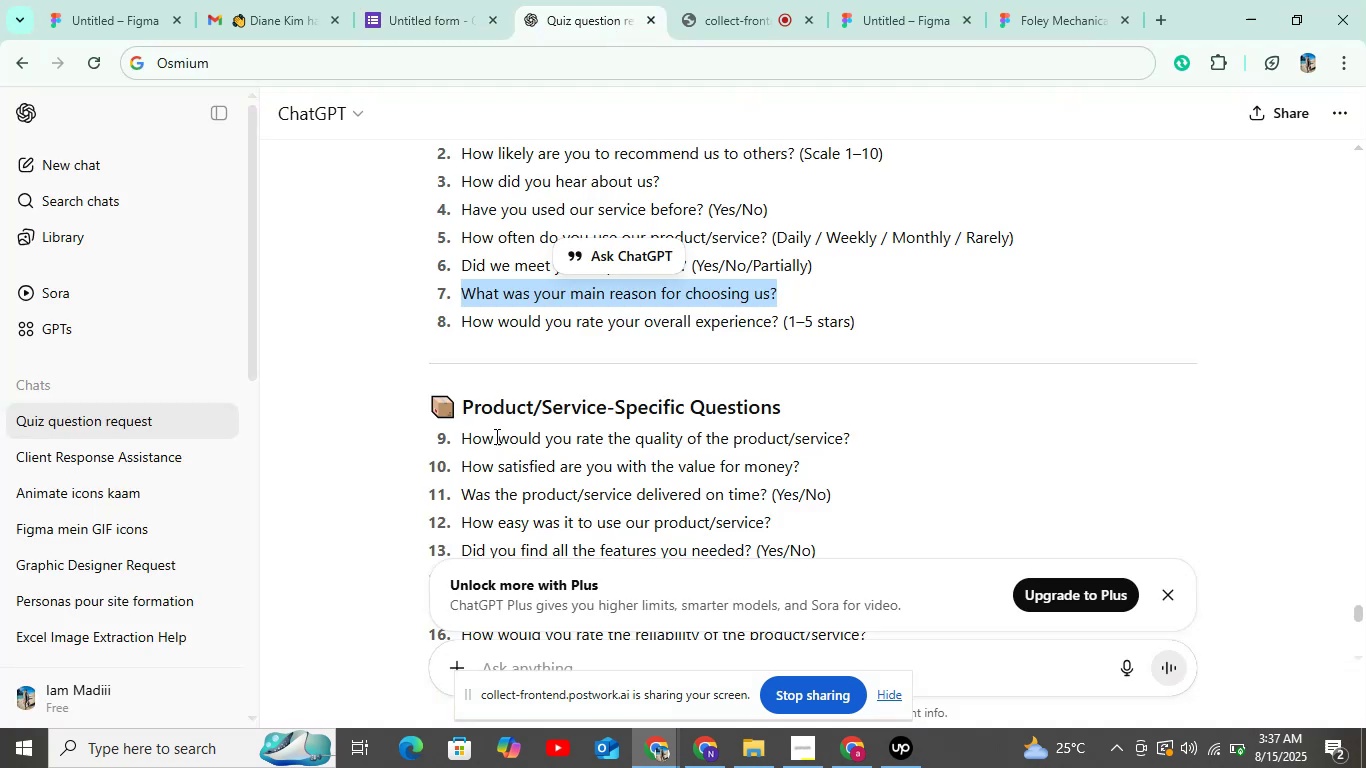 
left_click_drag(start_coordinate=[455, 434], to_coordinate=[953, 440])
 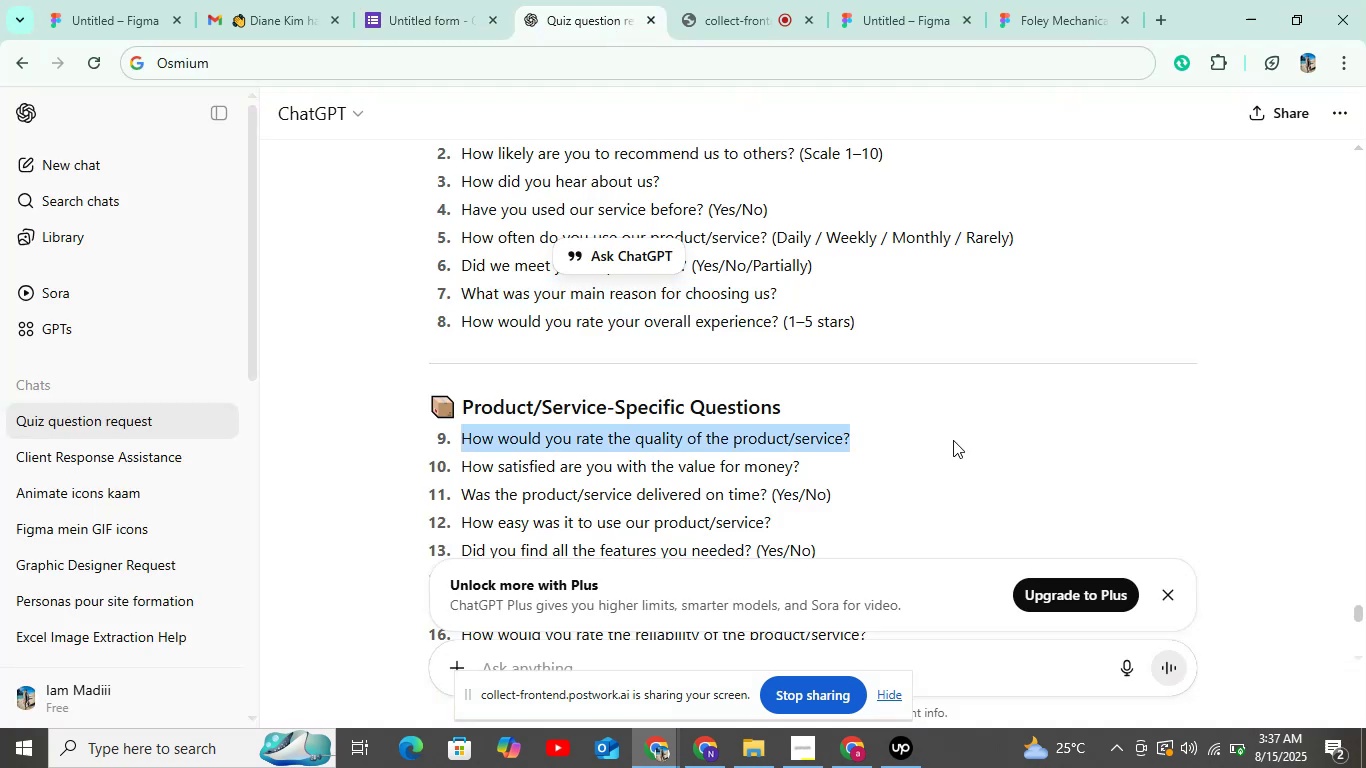 
key(Control+C)
 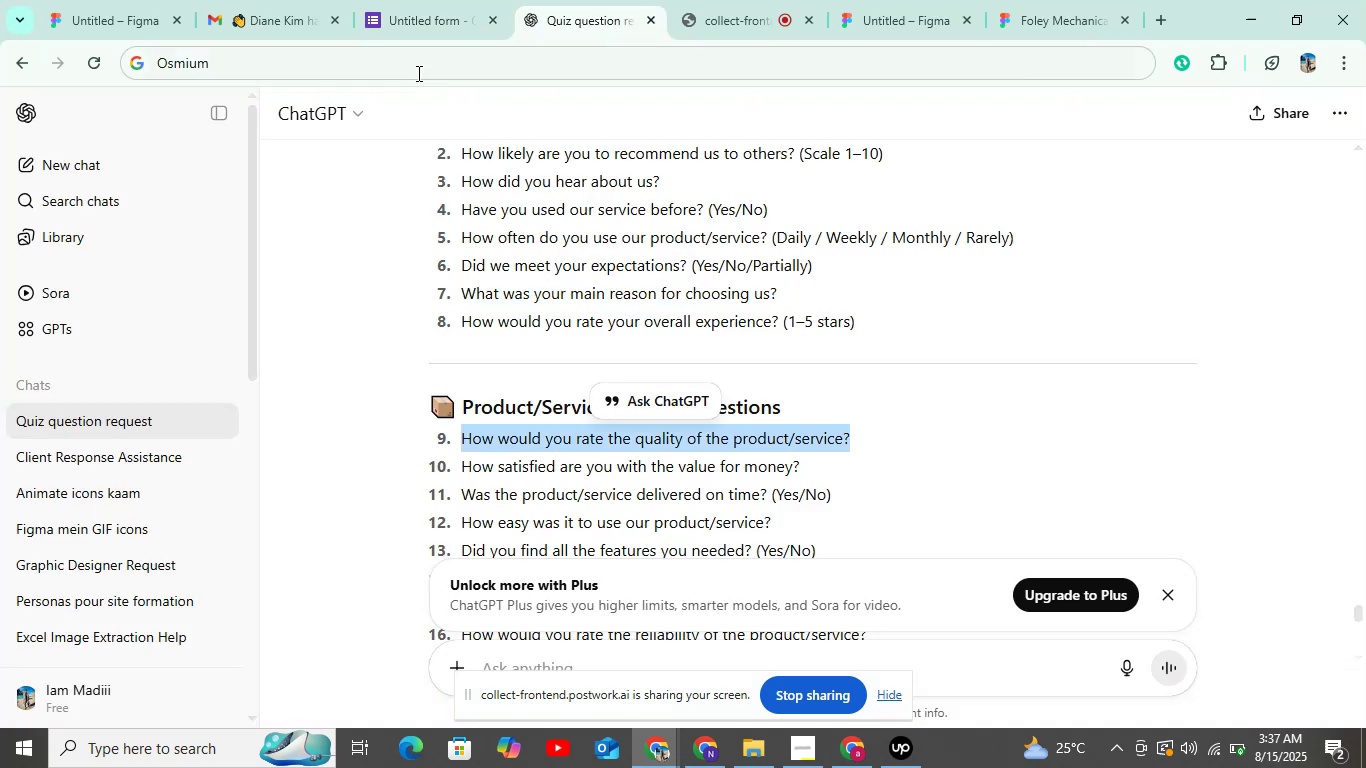 
left_click([425, 30])
 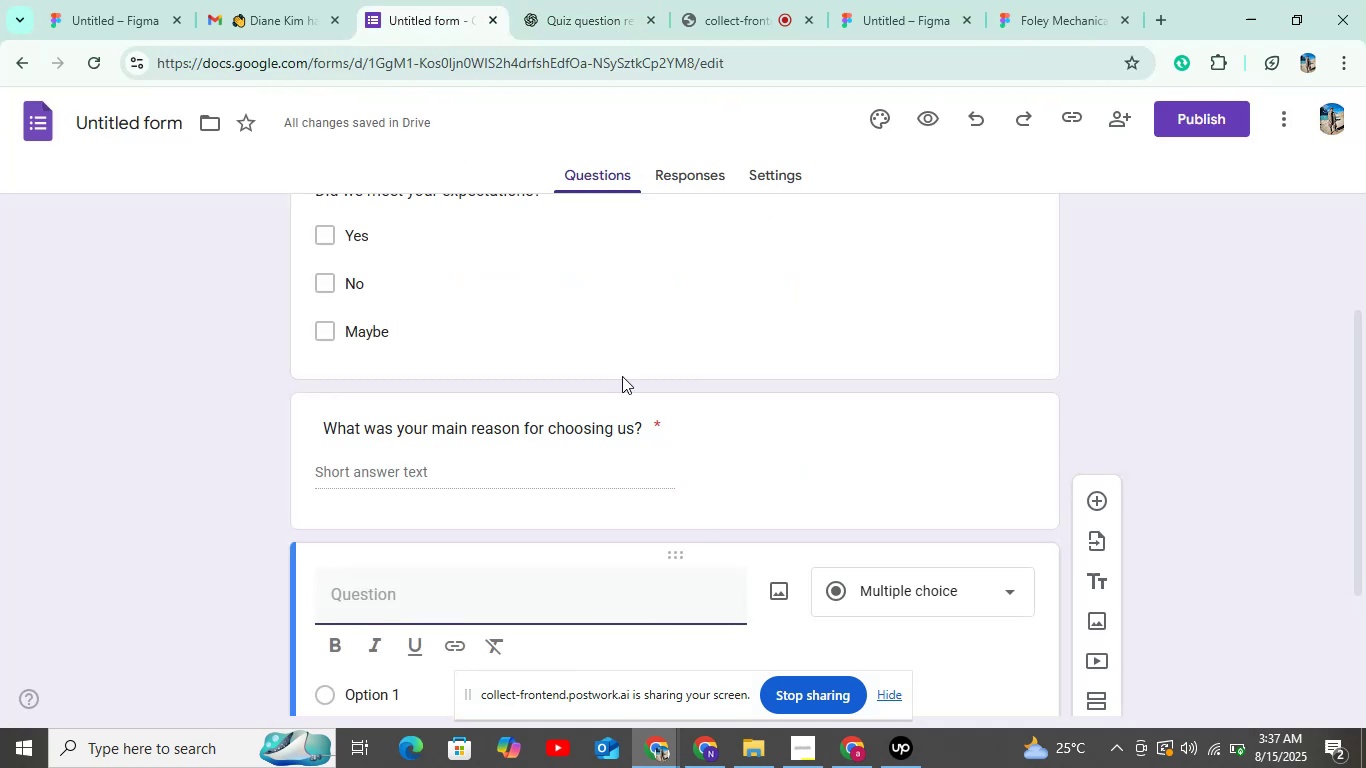 
scroll: coordinate [605, 470], scroll_direction: up, amount: 3.0
 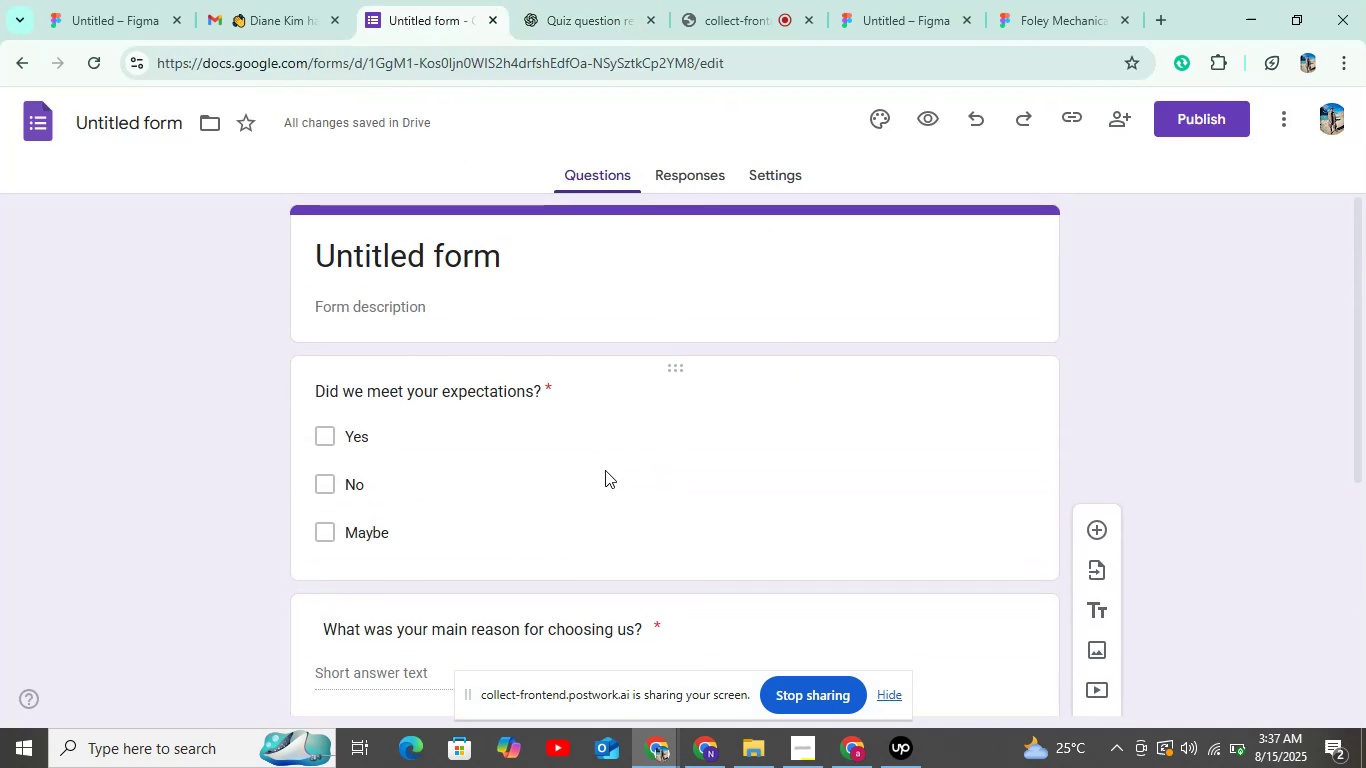 
scroll: coordinate [605, 470], scroll_direction: down, amount: 5.0
 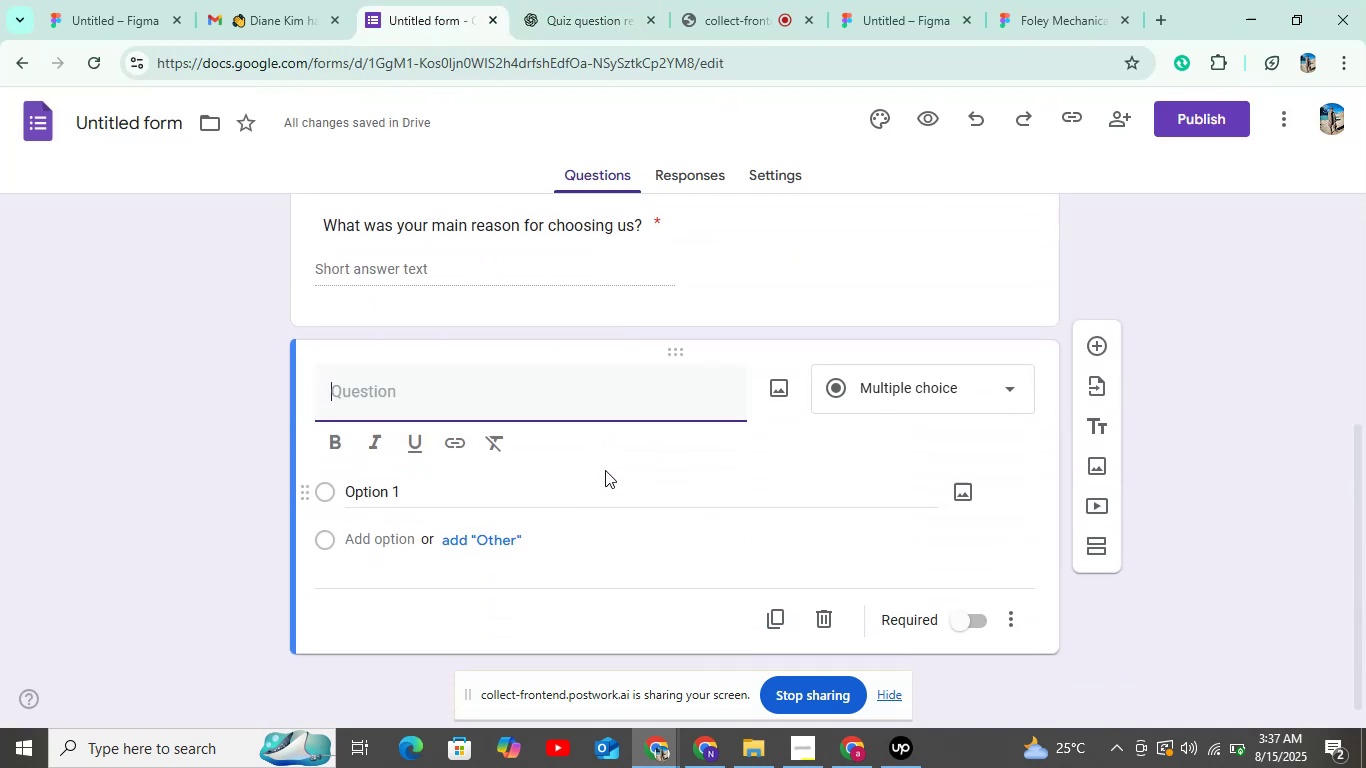 
key(Control+V)
 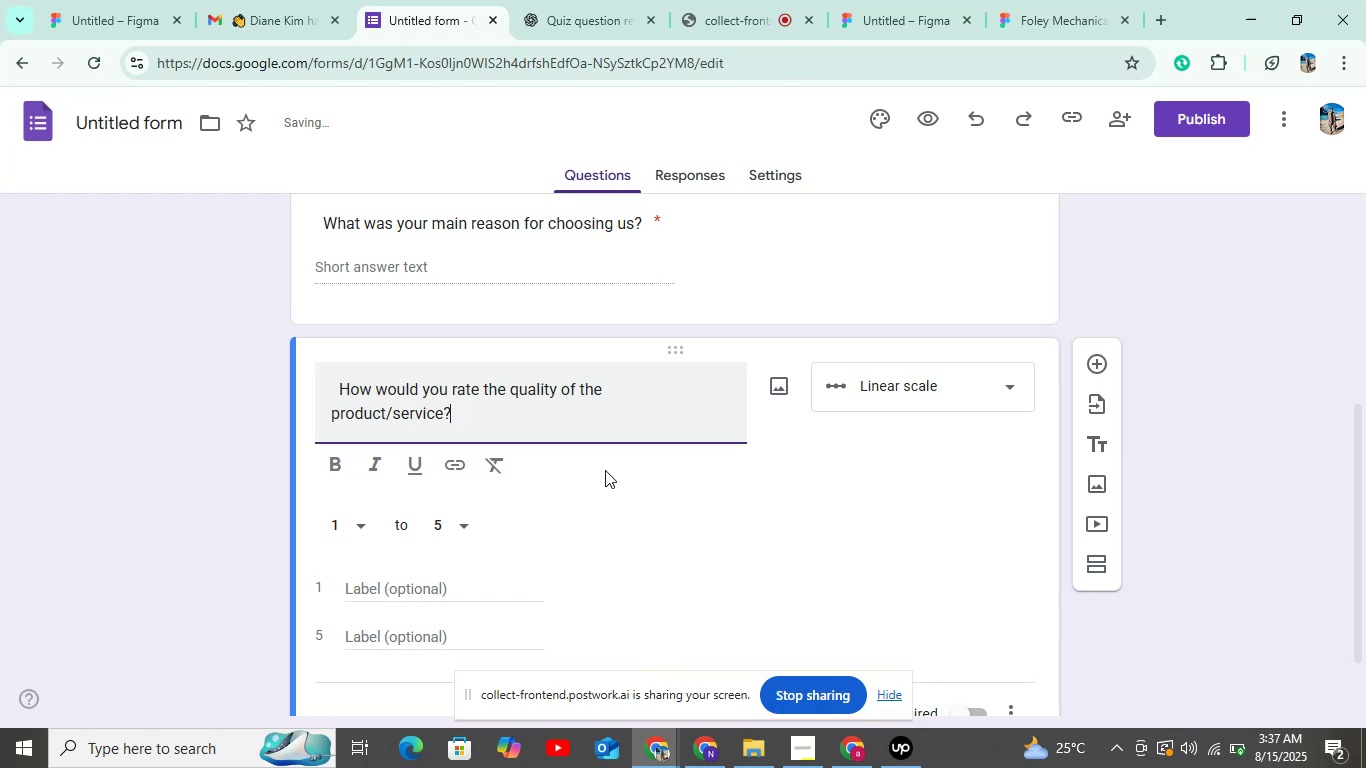 
scroll: coordinate [870, 517], scroll_direction: down, amount: 4.0
 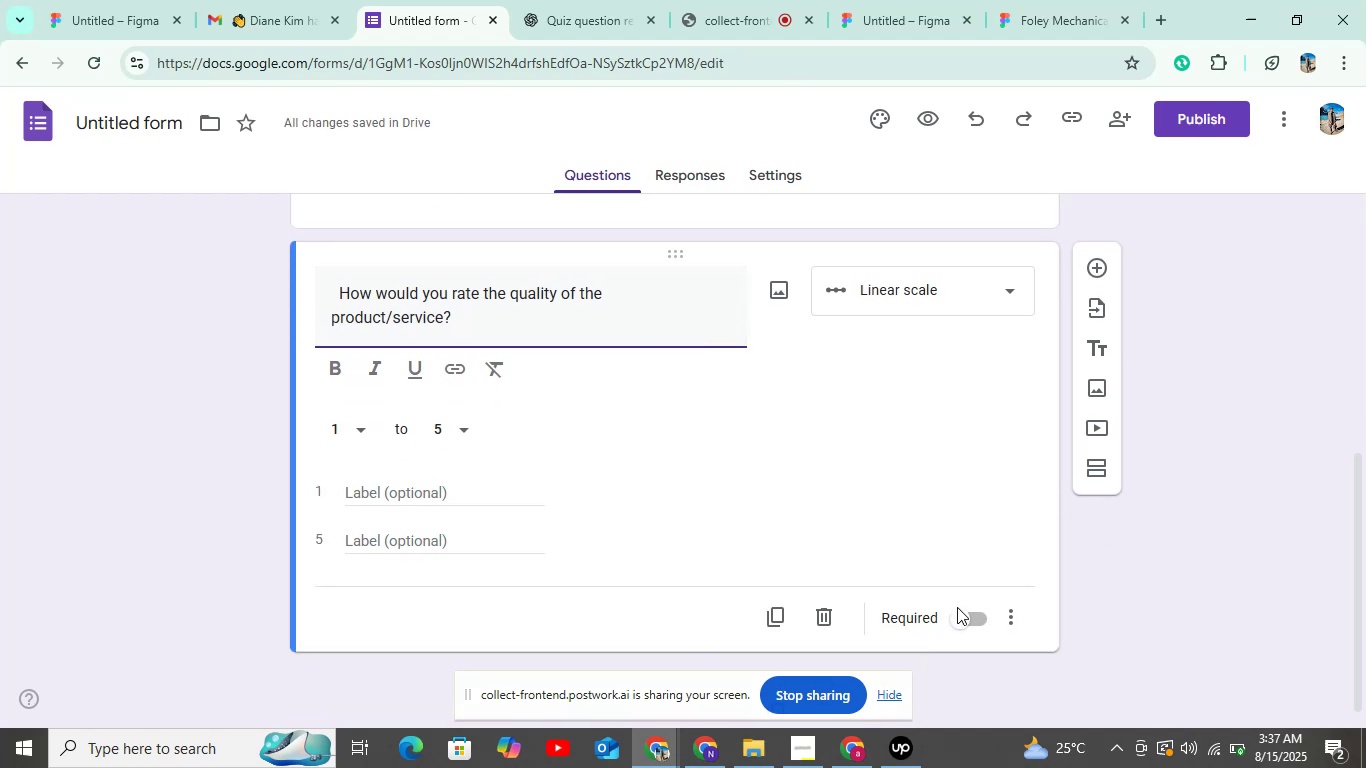 
left_click([959, 614])
 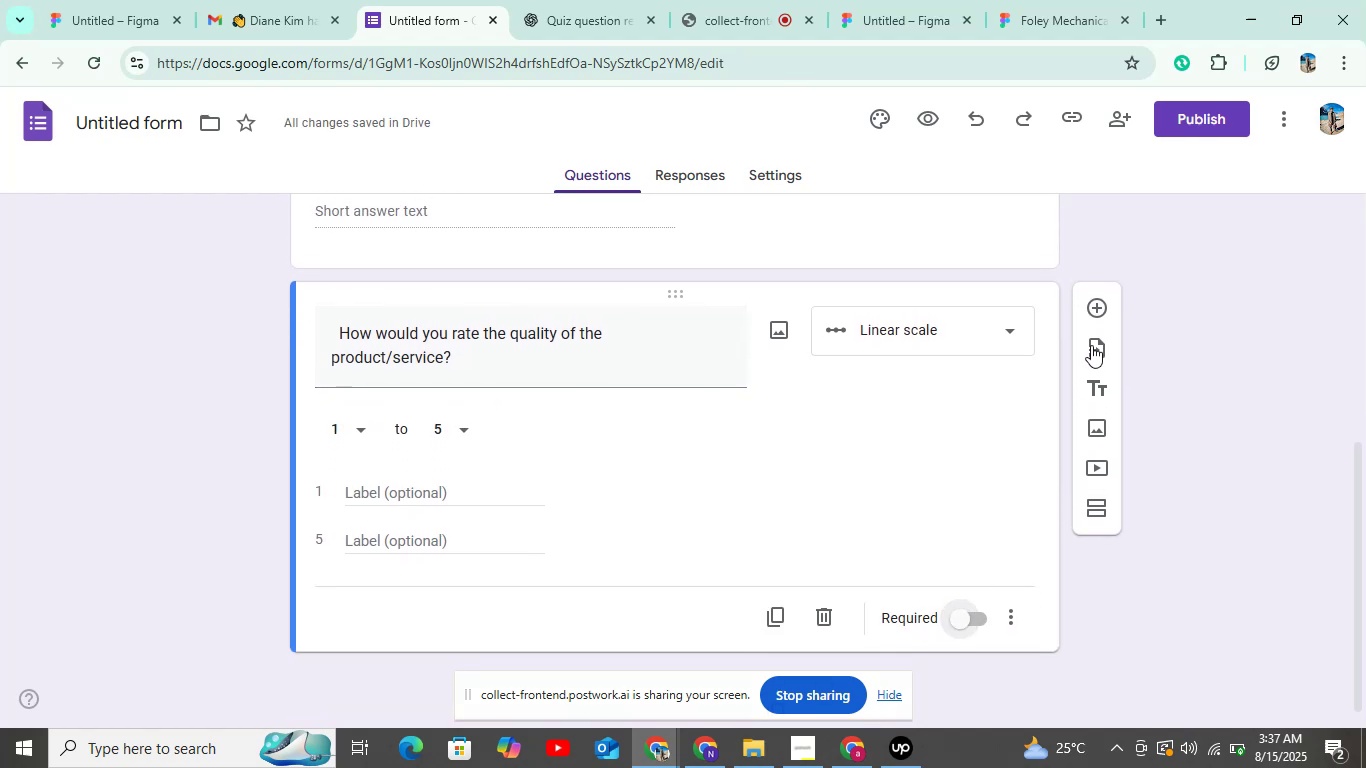 
left_click([1101, 302])
 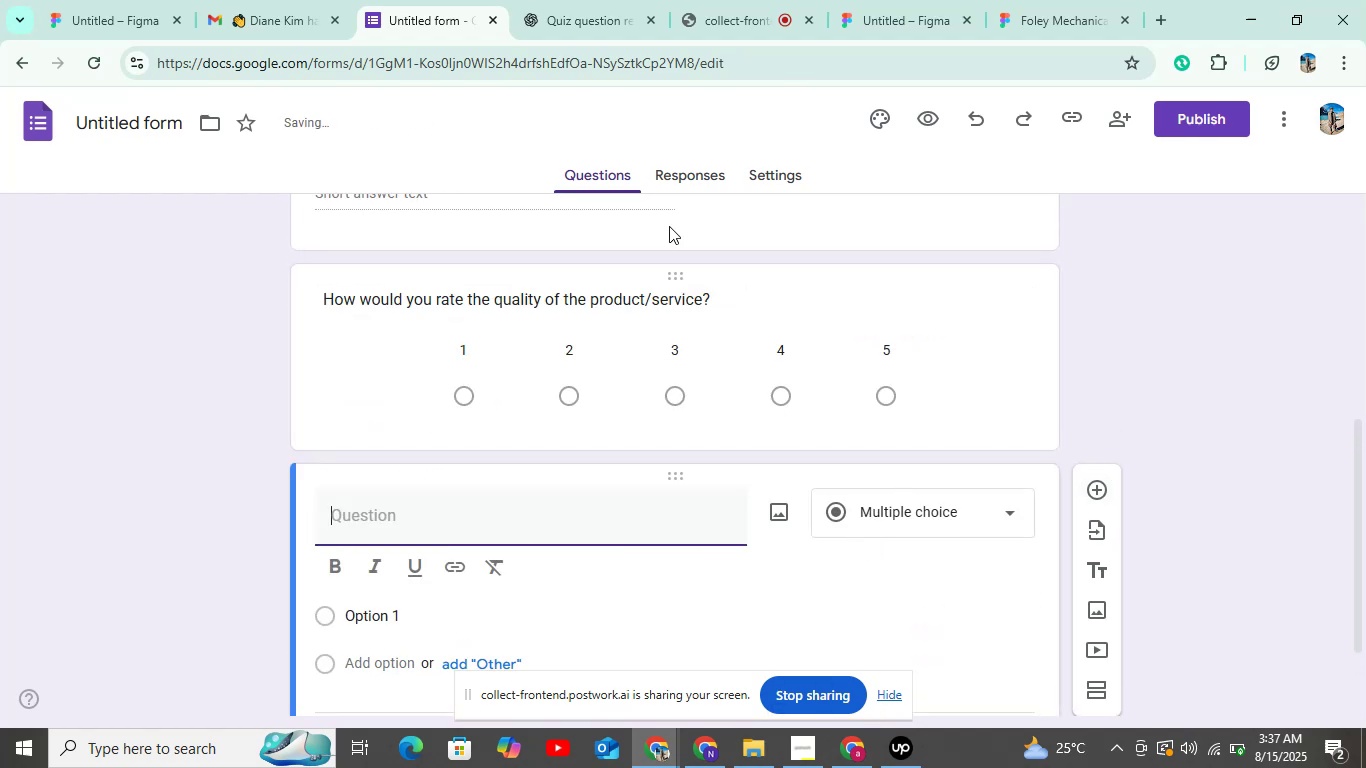 
left_click([598, 21])
 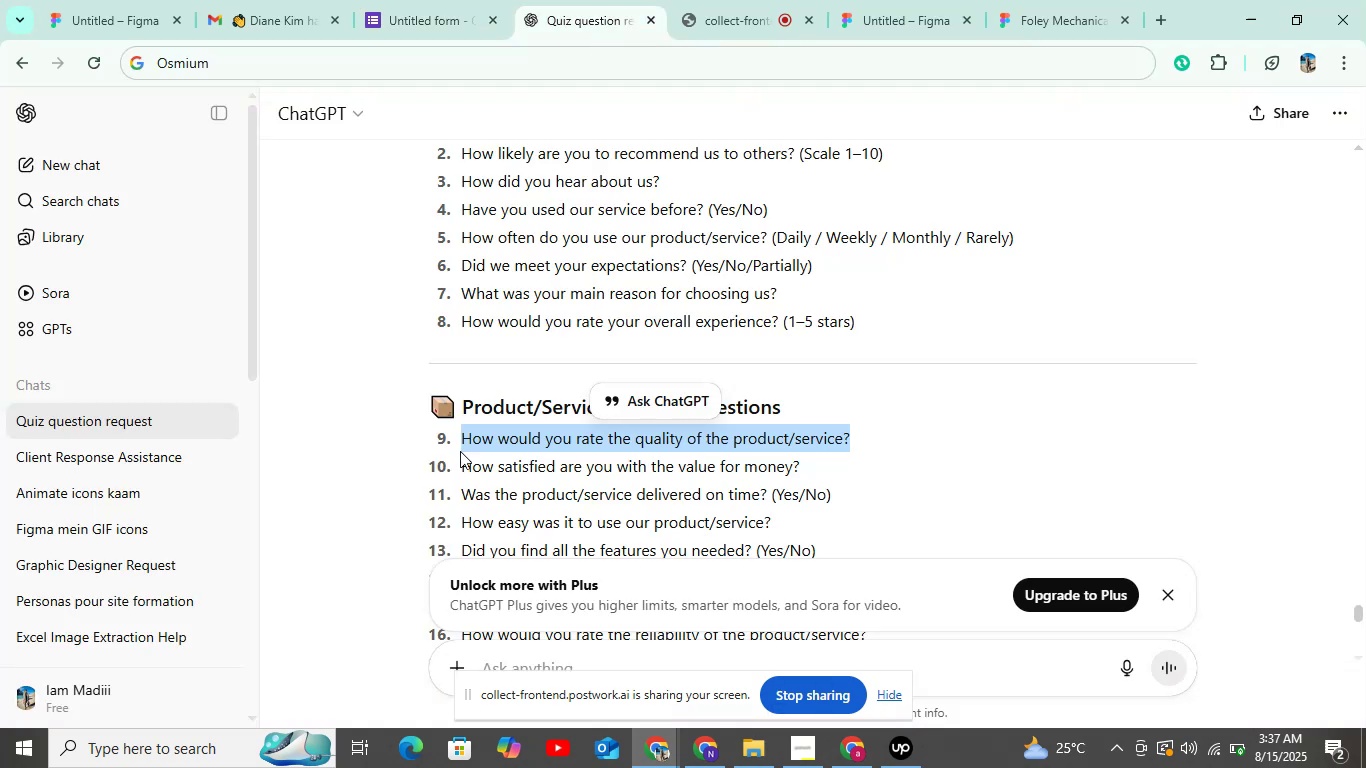 
left_click_drag(start_coordinate=[459, 459], to_coordinate=[801, 463])
 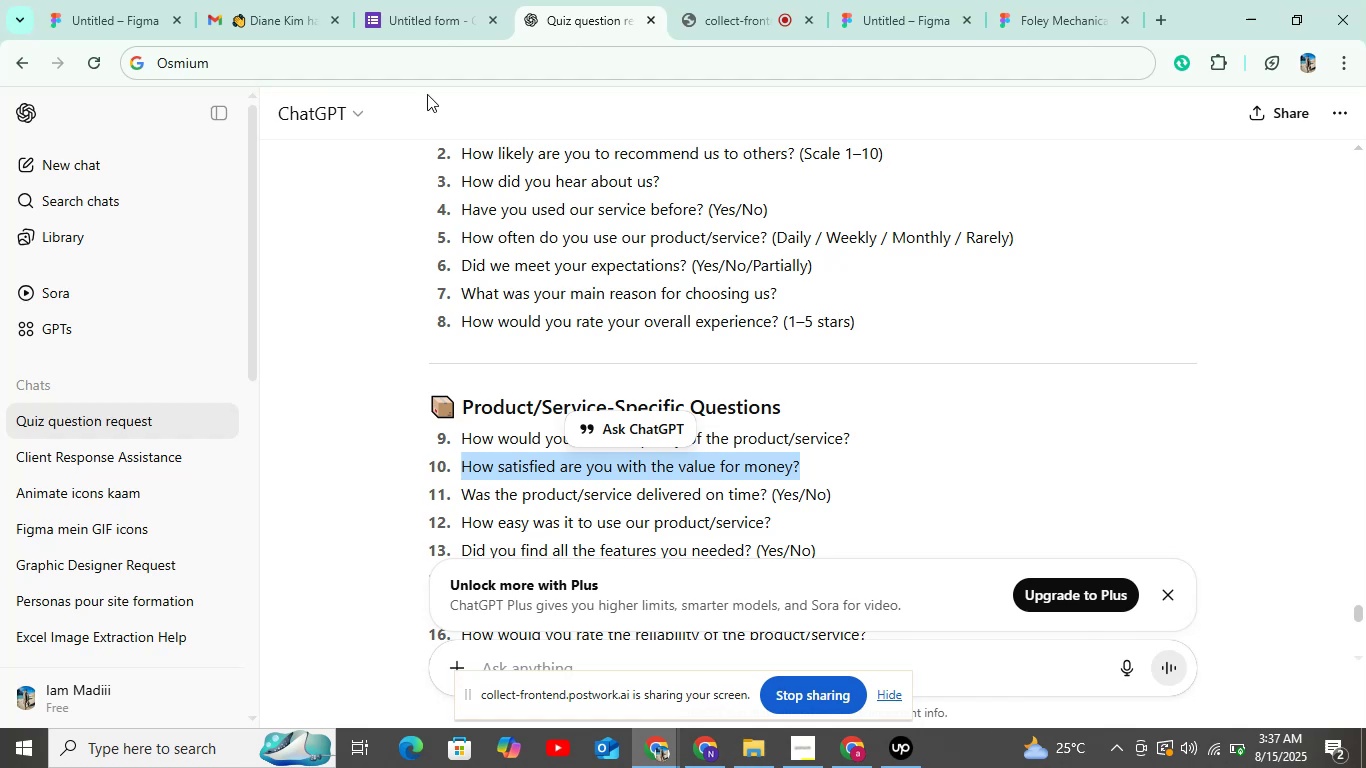 
key(Control+C)
 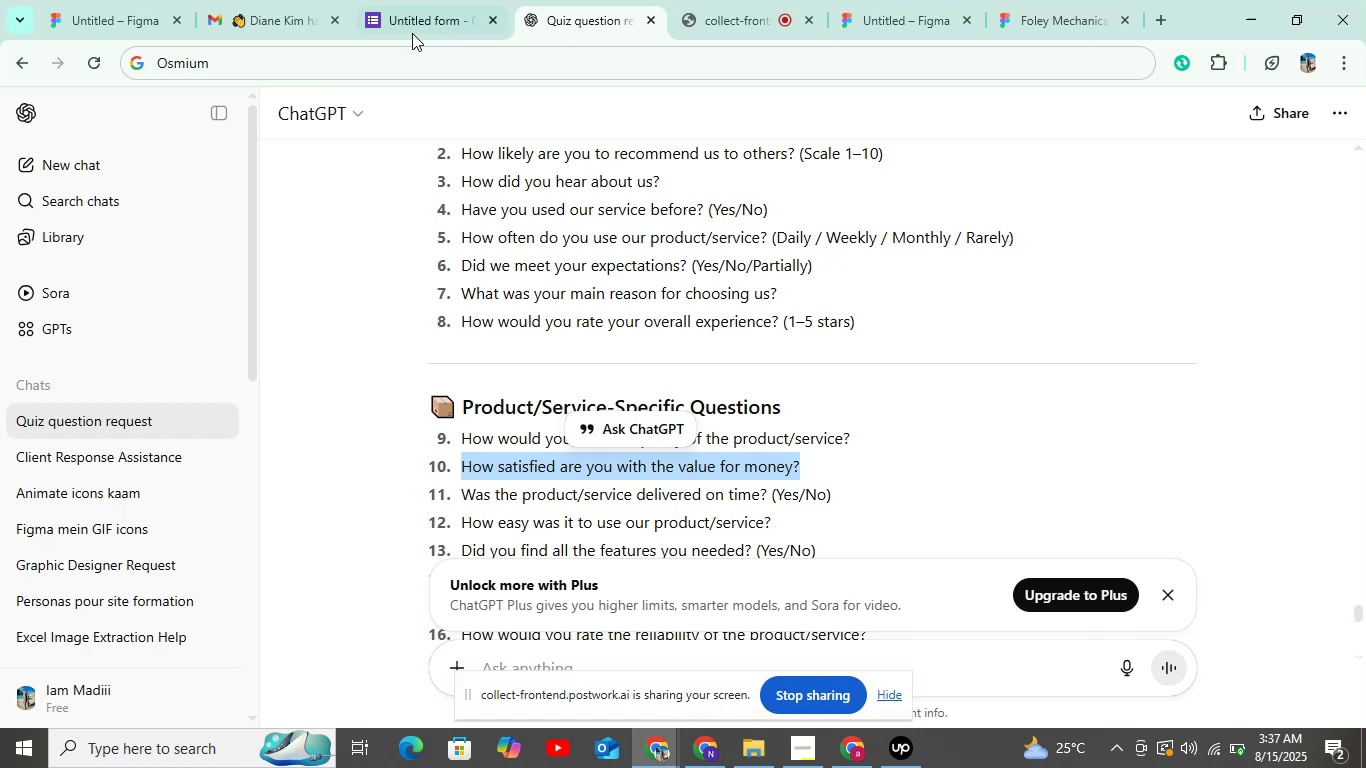 
left_click([421, 11])
 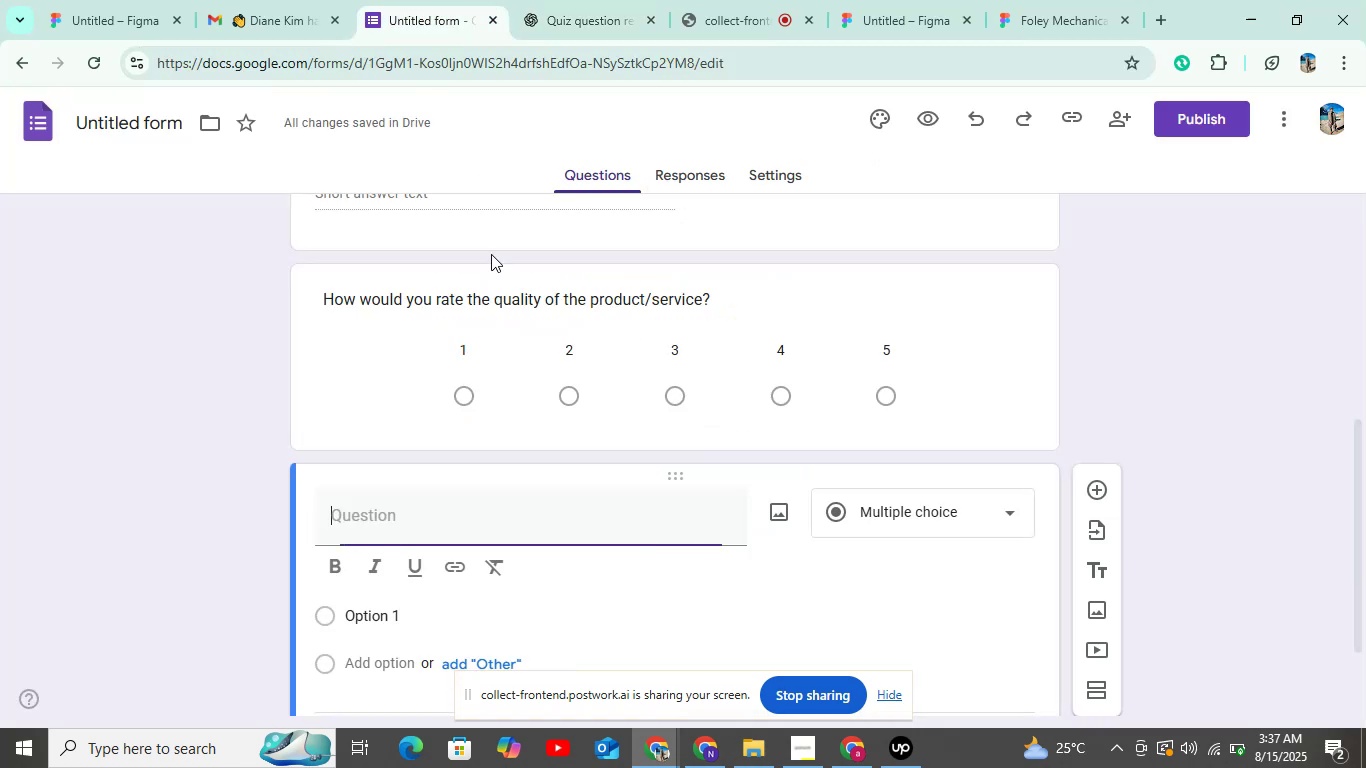 
key(Control+V)
 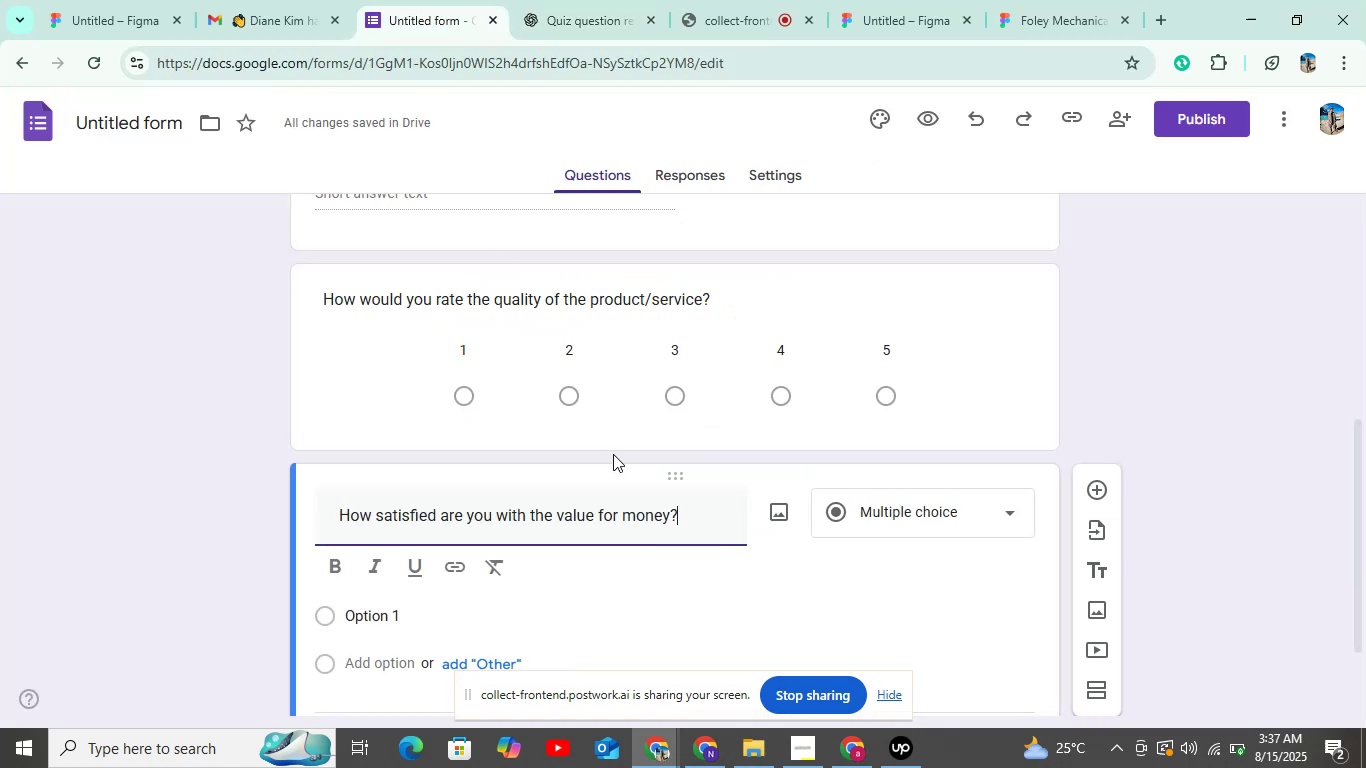 
scroll: coordinate [613, 460], scroll_direction: down, amount: 3.0
 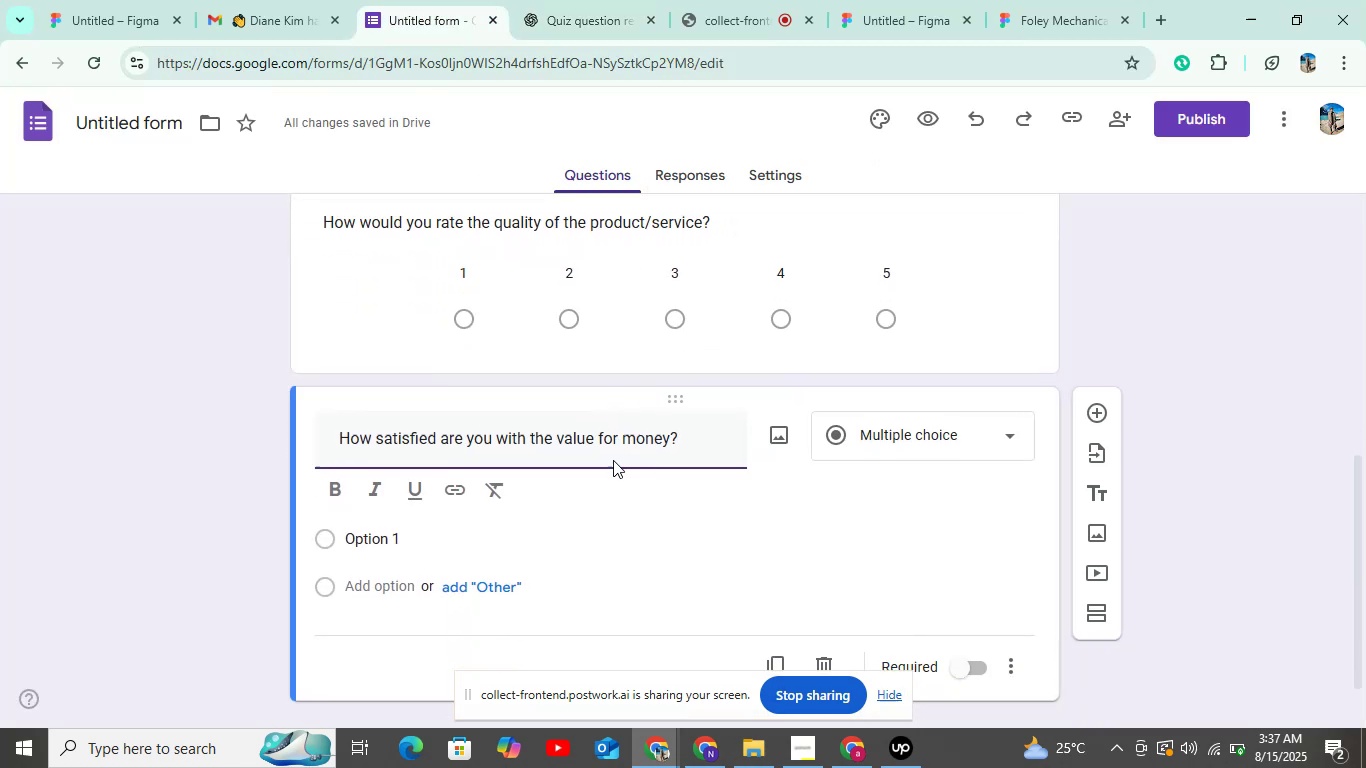 
mouse_move([727, 477])
 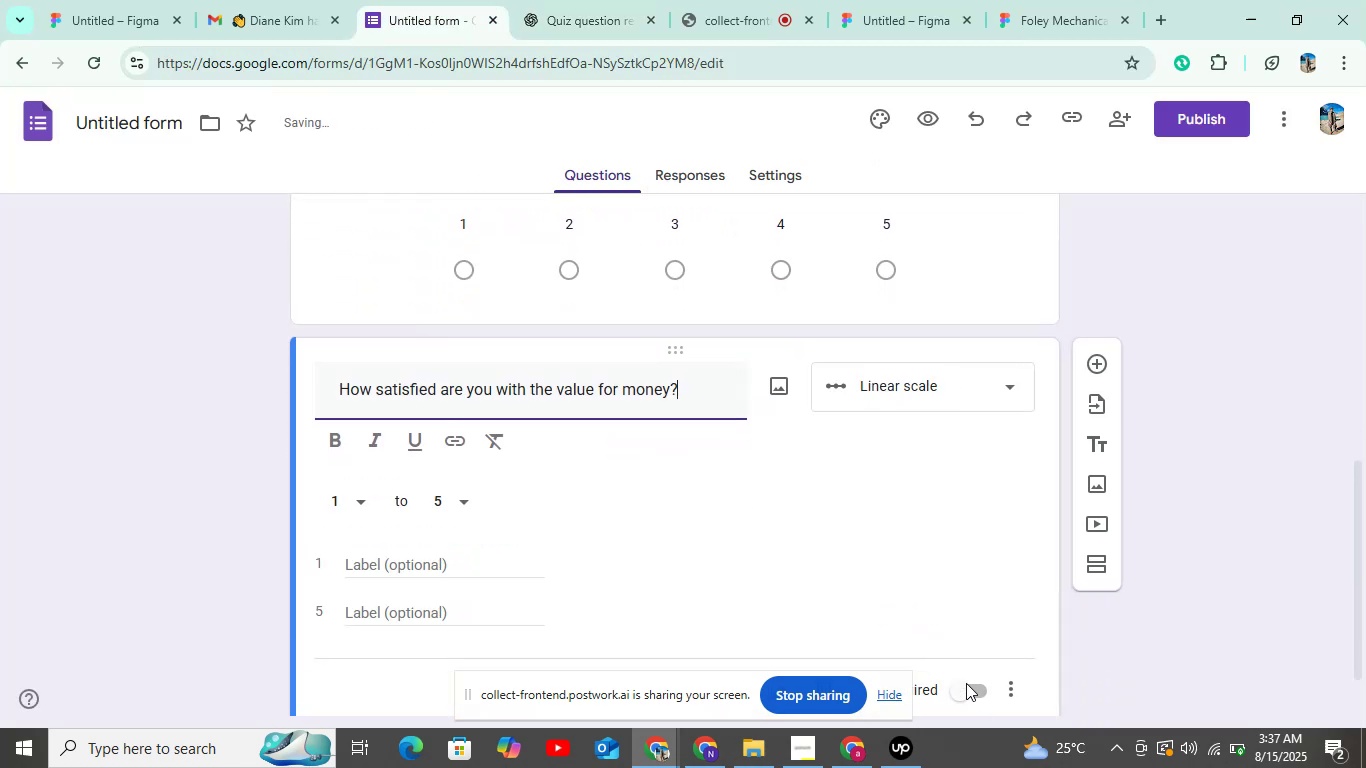 
left_click([966, 683])
 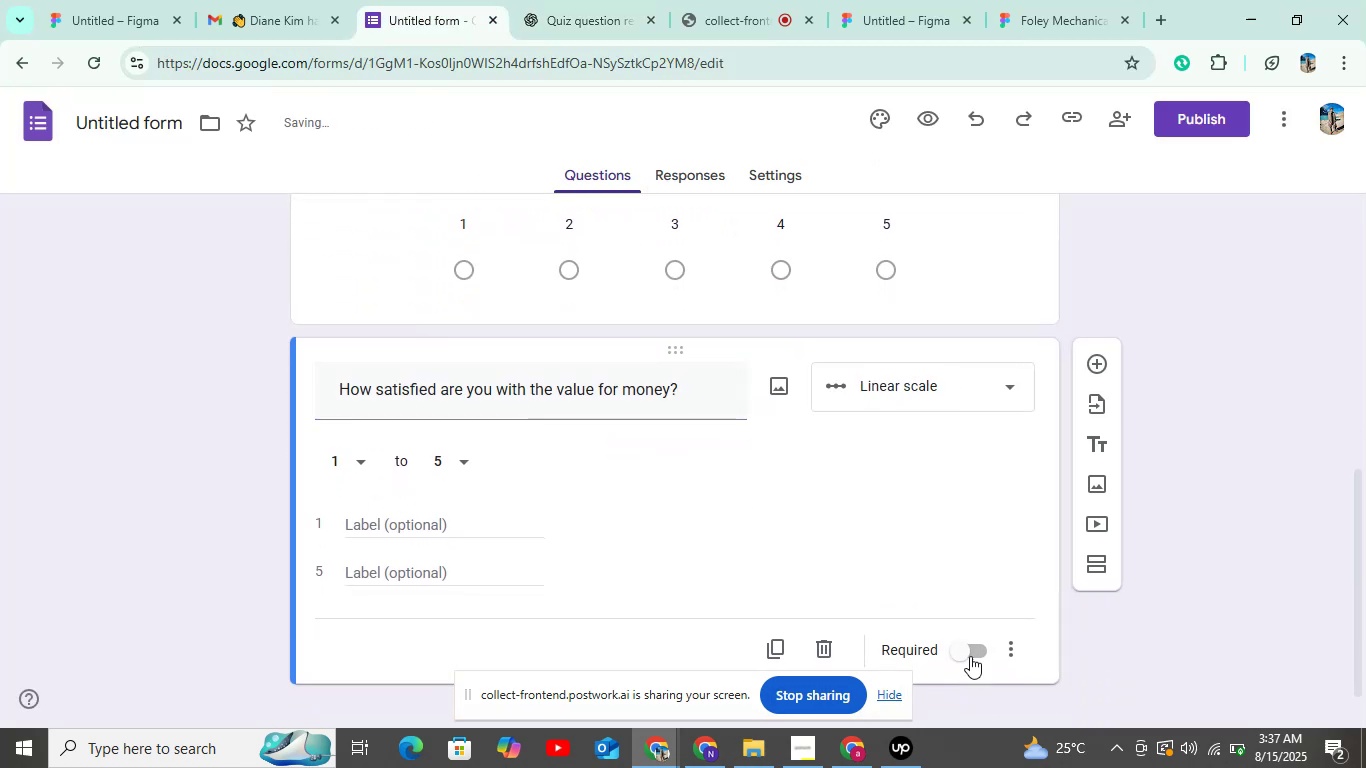 
left_click([971, 650])
 